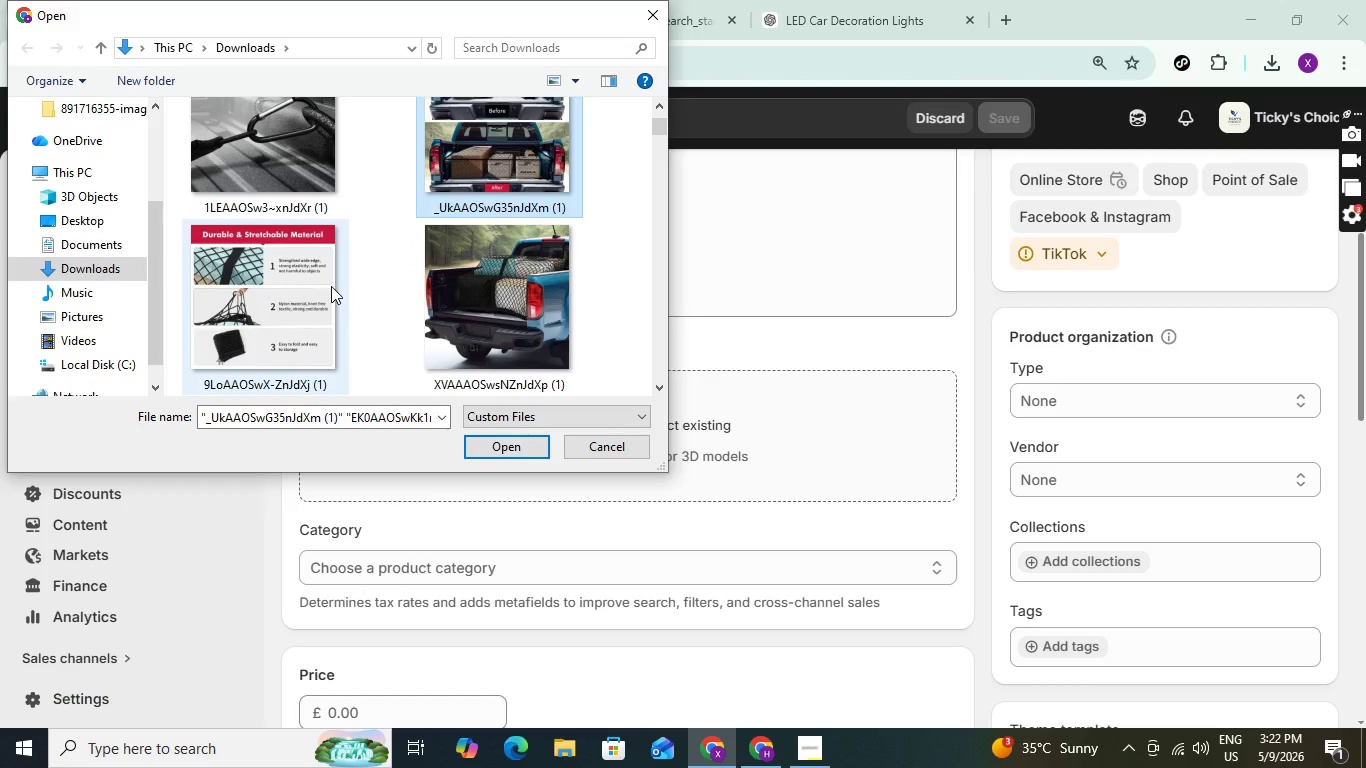 
hold_key(key=ControlLeft, duration=1.52)
left_click([331, 286])
 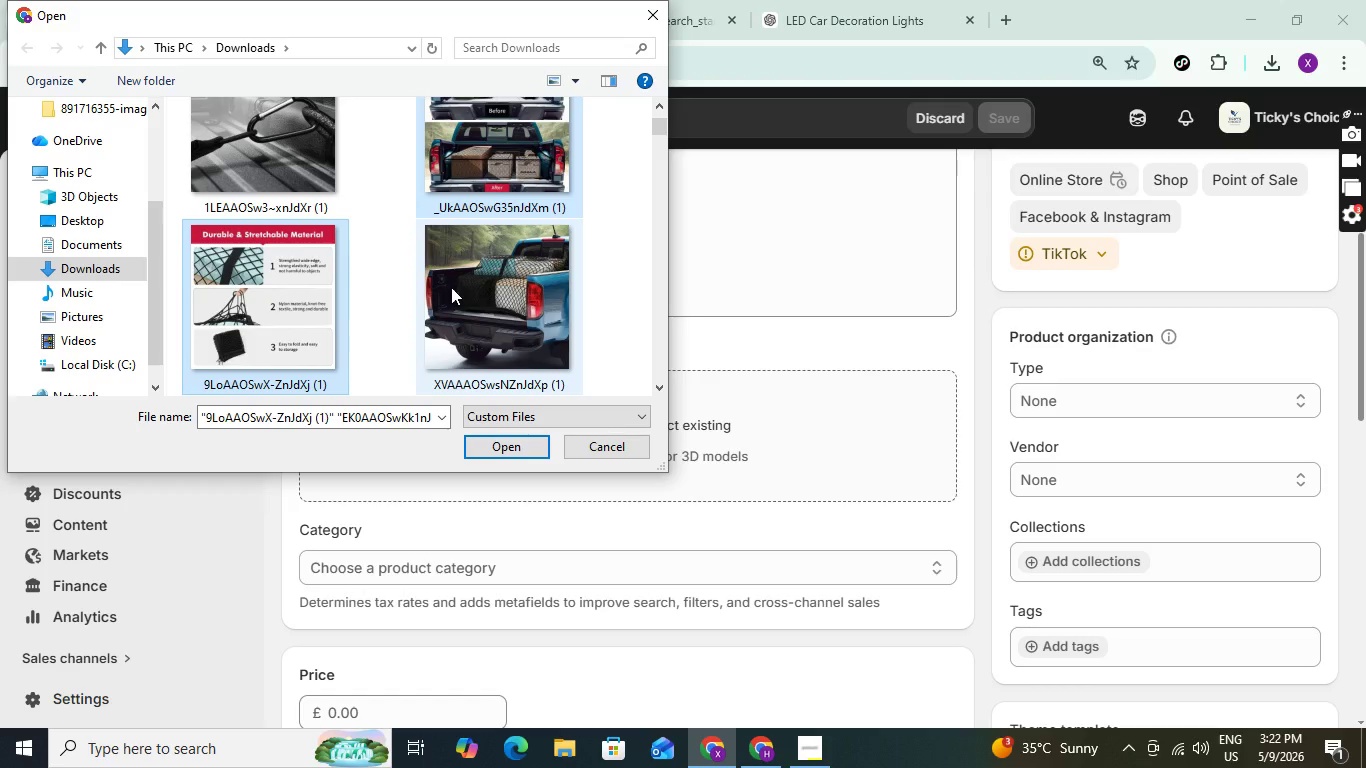 
hold_key(key=ControlLeft, duration=1.03)
left_click([451, 287])
 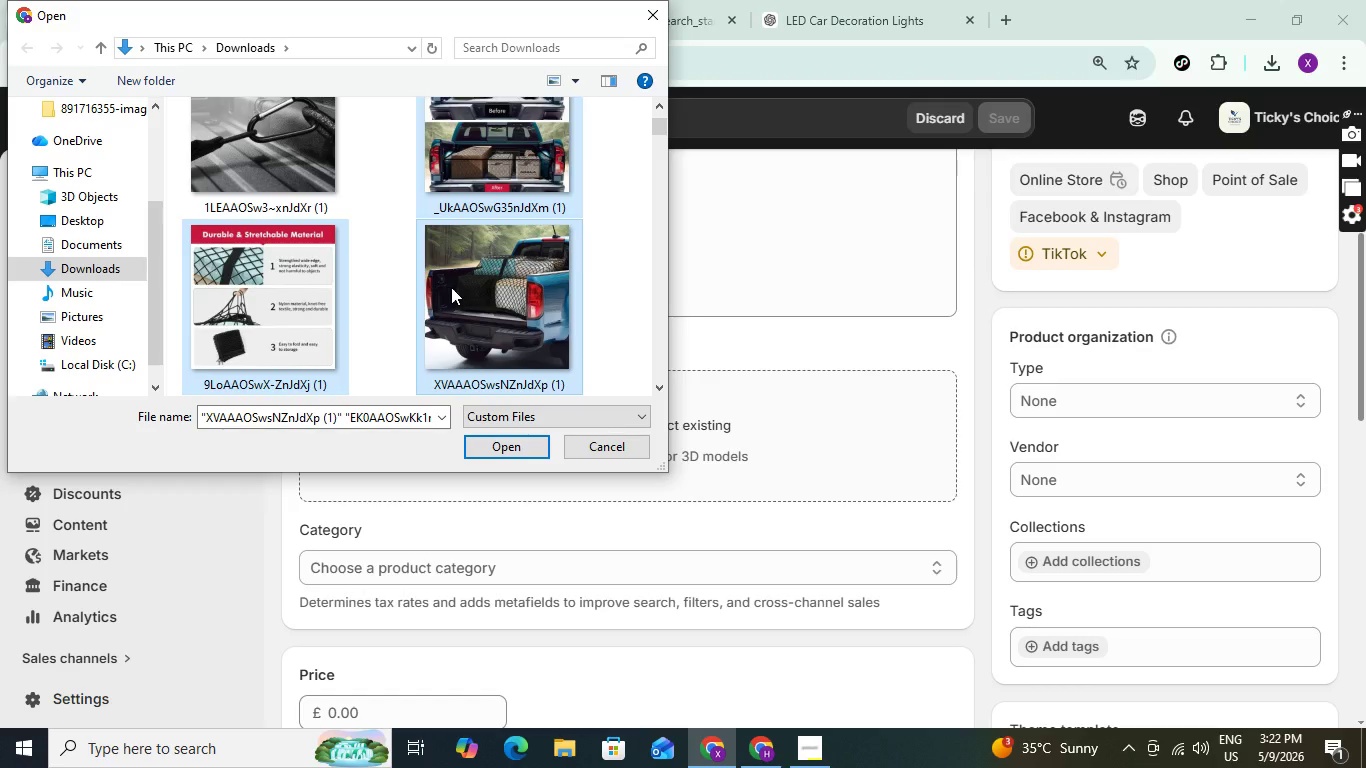 
scroll: coordinate [451, 287], scroll_direction: down, amount: 1.0
 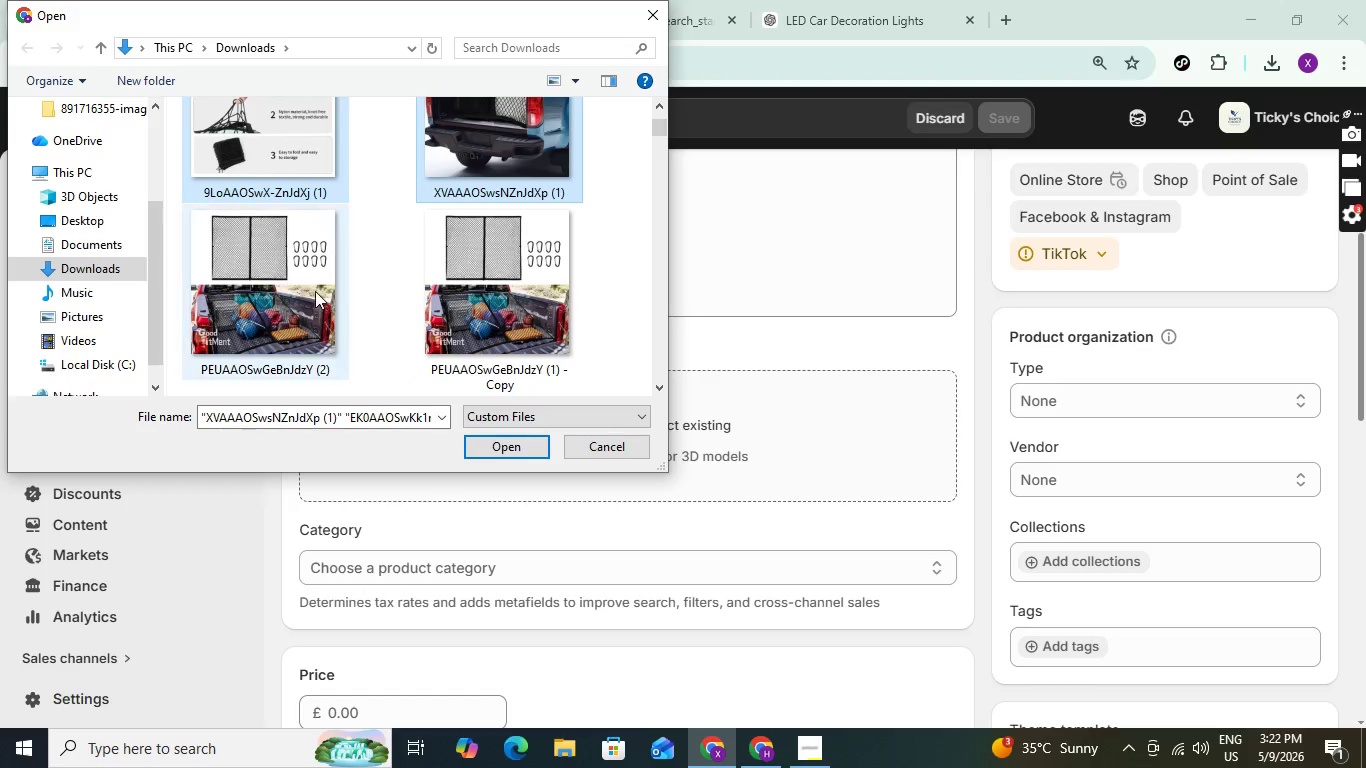 
hold_key(key=ControlLeft, duration=1.23)
left_click([315, 291])
 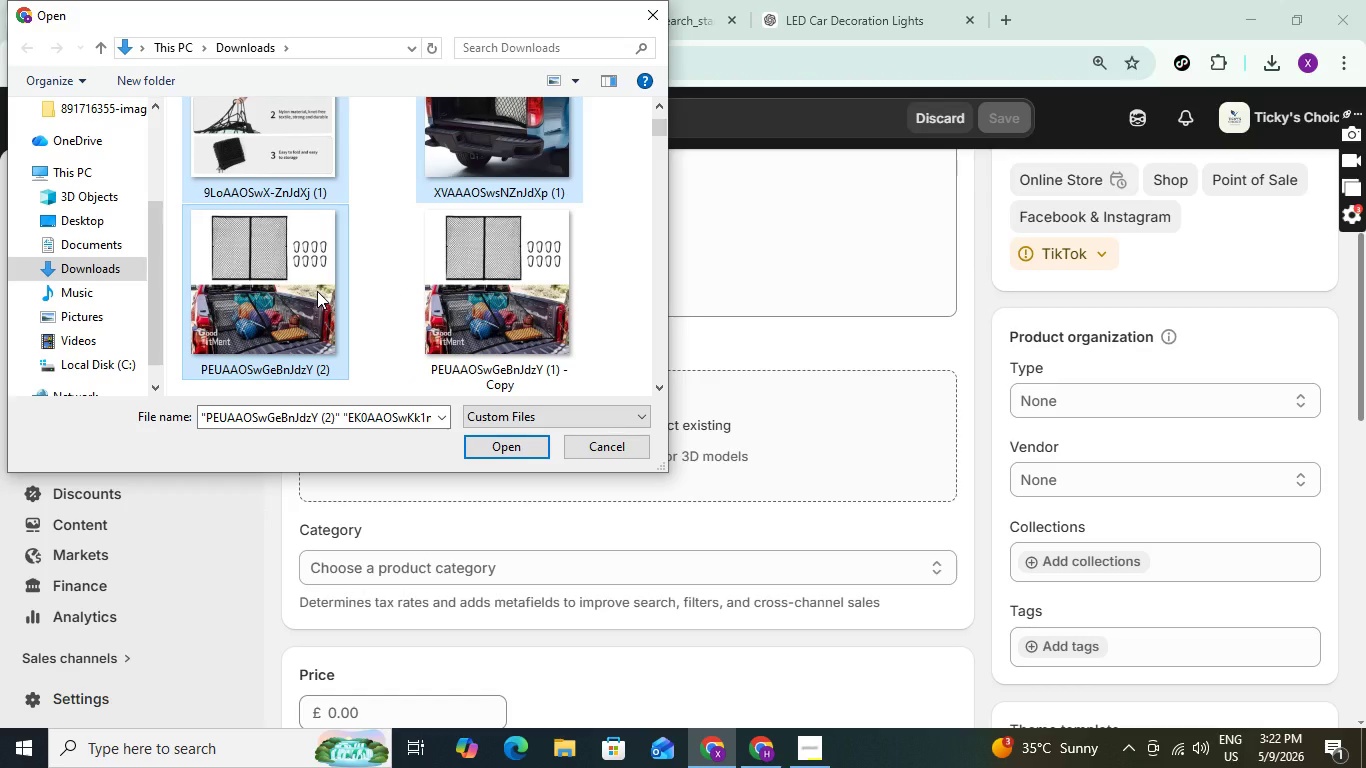 
scroll: coordinate [317, 291], scroll_direction: down, amount: 1.0
 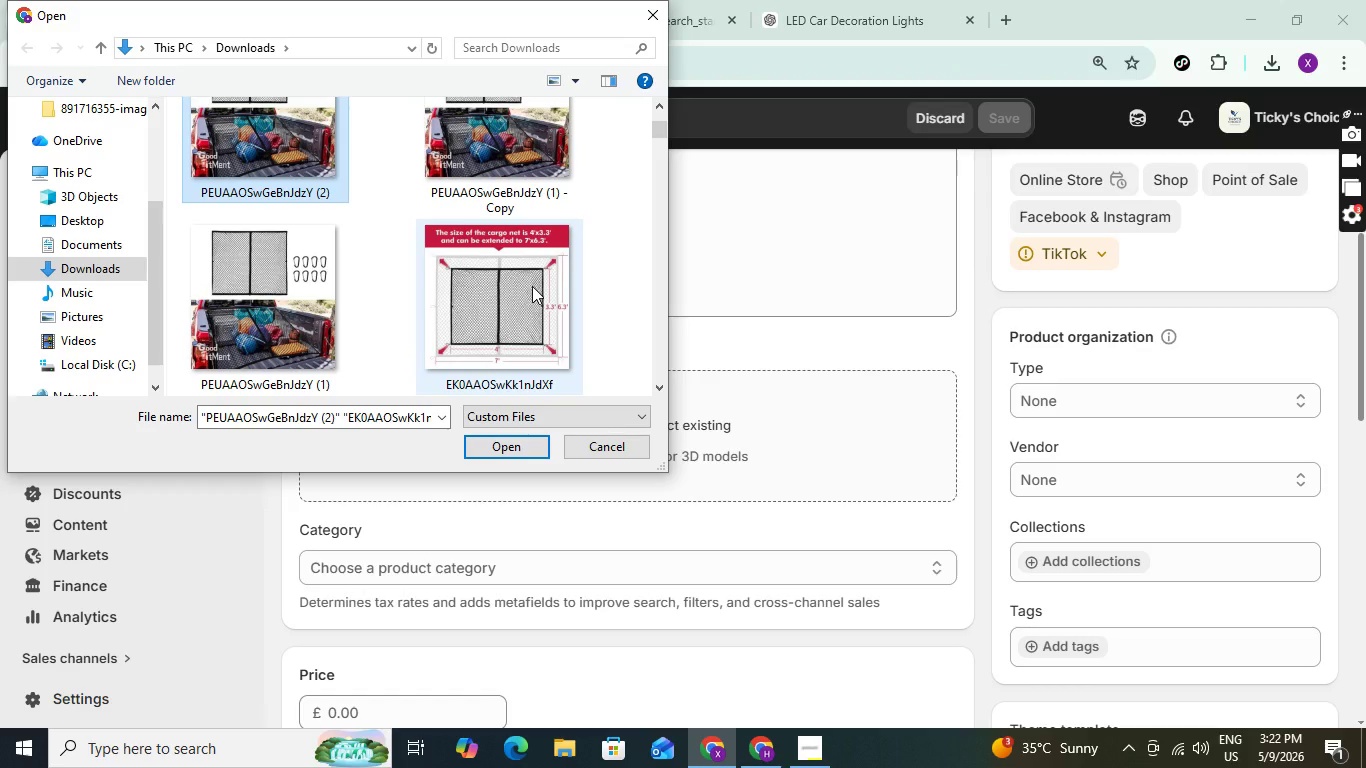 
hold_key(key=ControlLeft, duration=0.97)
left_click([532, 286])
 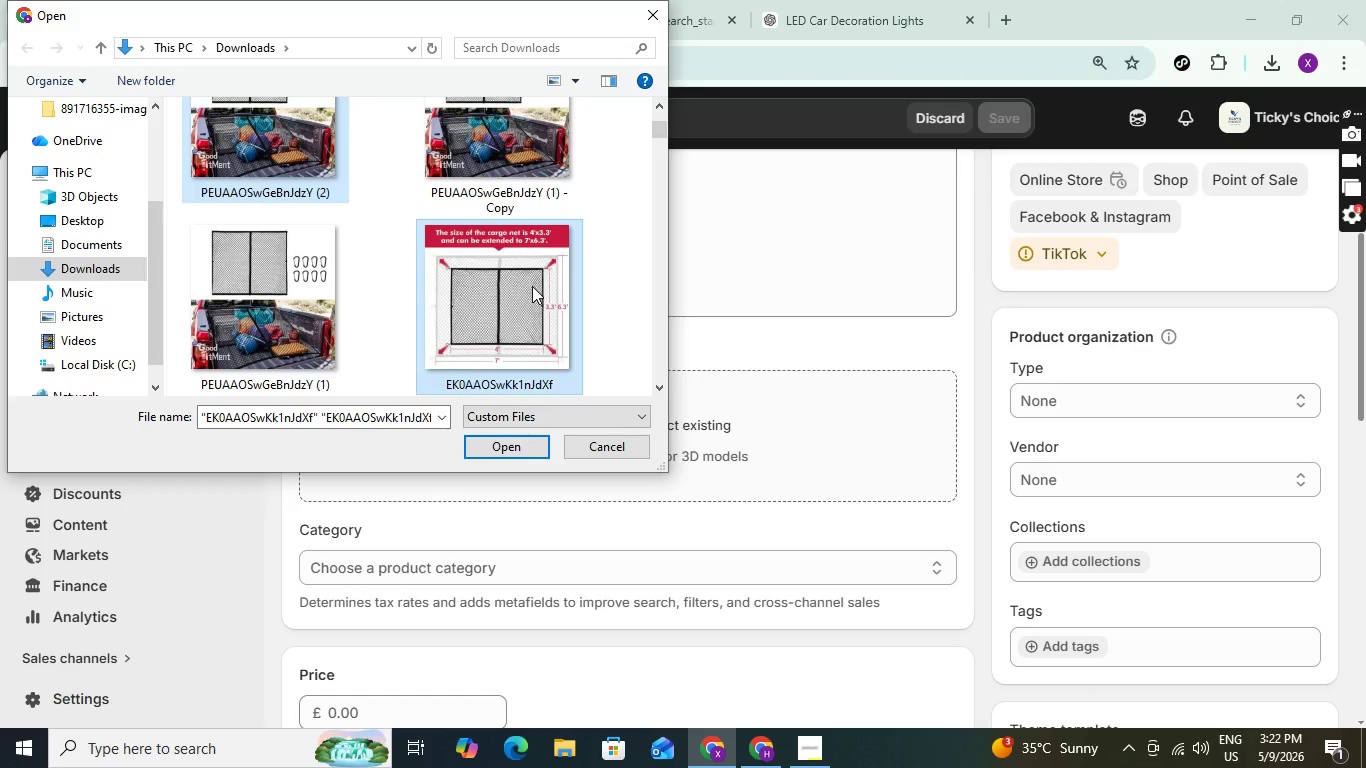 
scroll: coordinate [532, 286], scroll_direction: down, amount: 2.0
 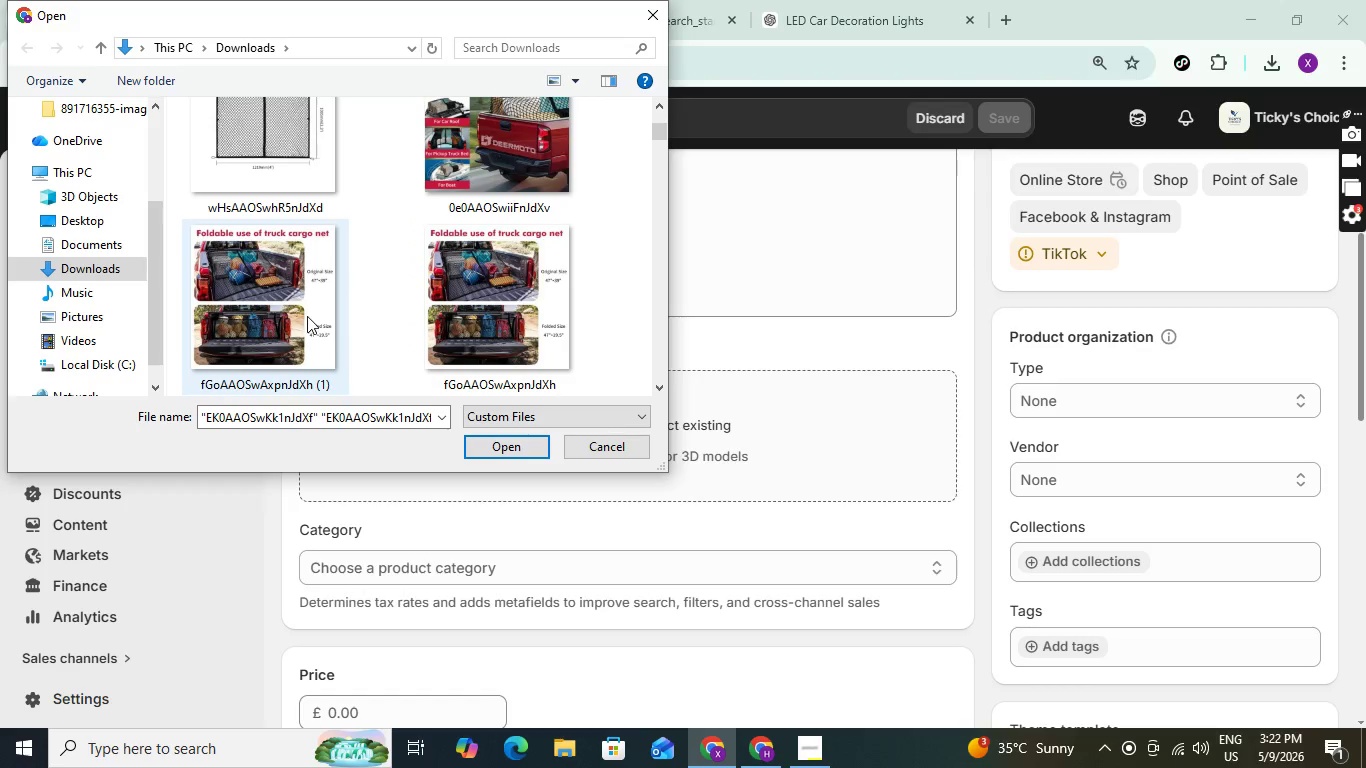 
hold_key(key=ControlLeft, duration=0.72)
left_click([295, 319])
 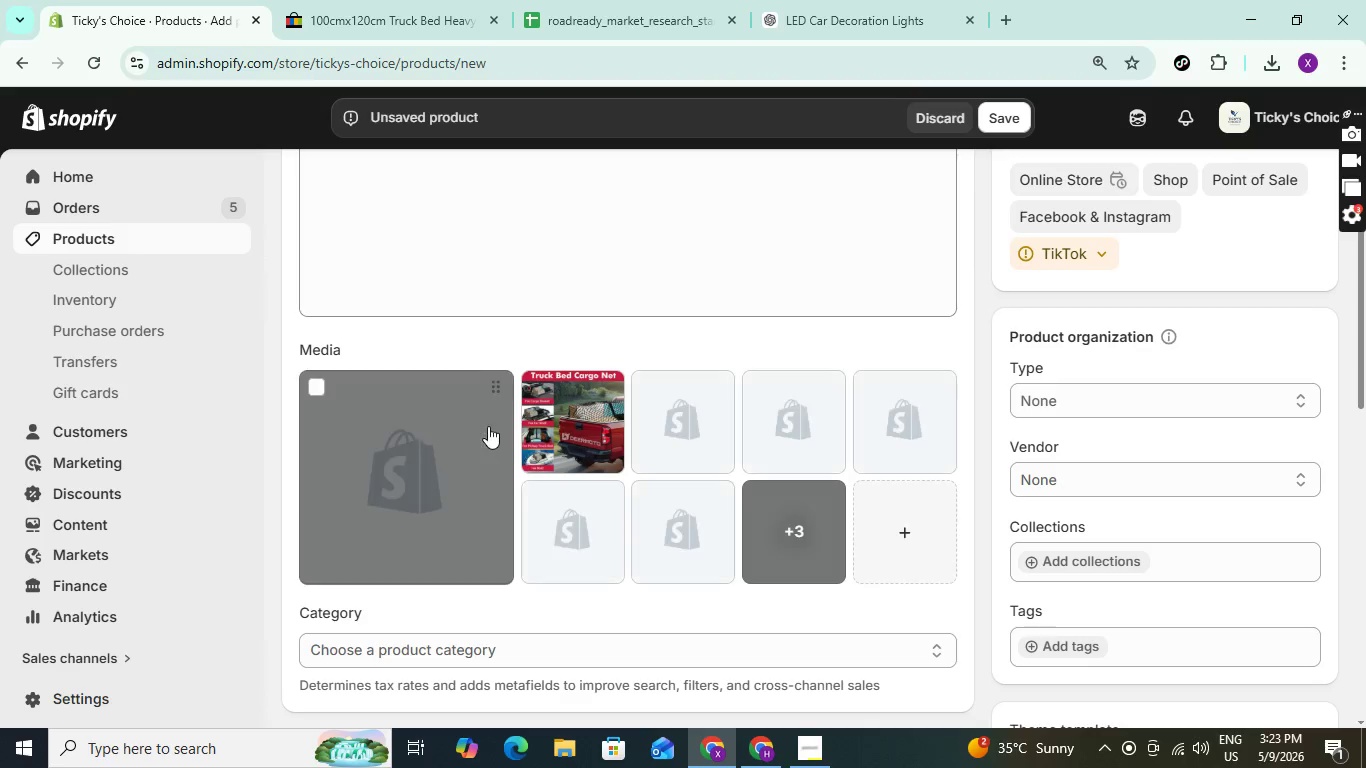 
wait(17.83)
 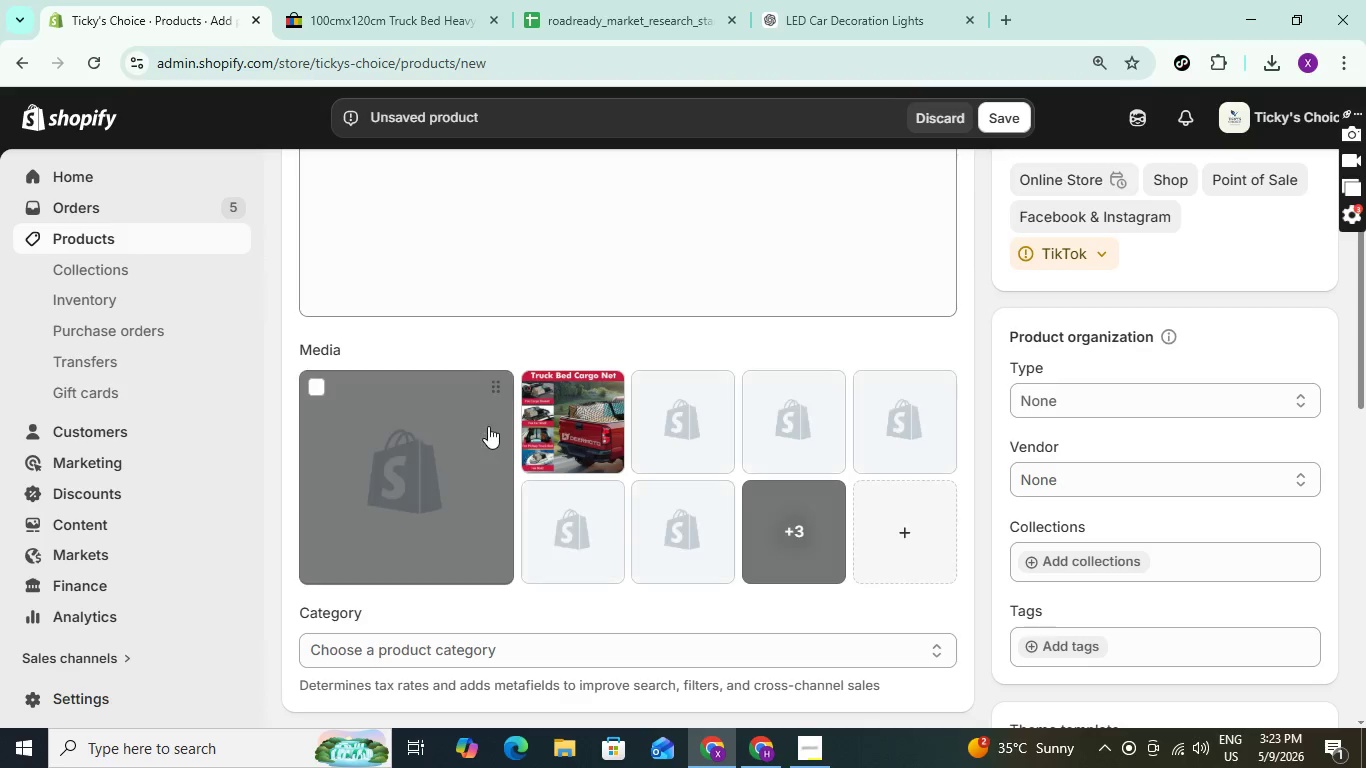 
left_click_drag(start_coordinate=[580, 423], to_coordinate=[421, 468])
 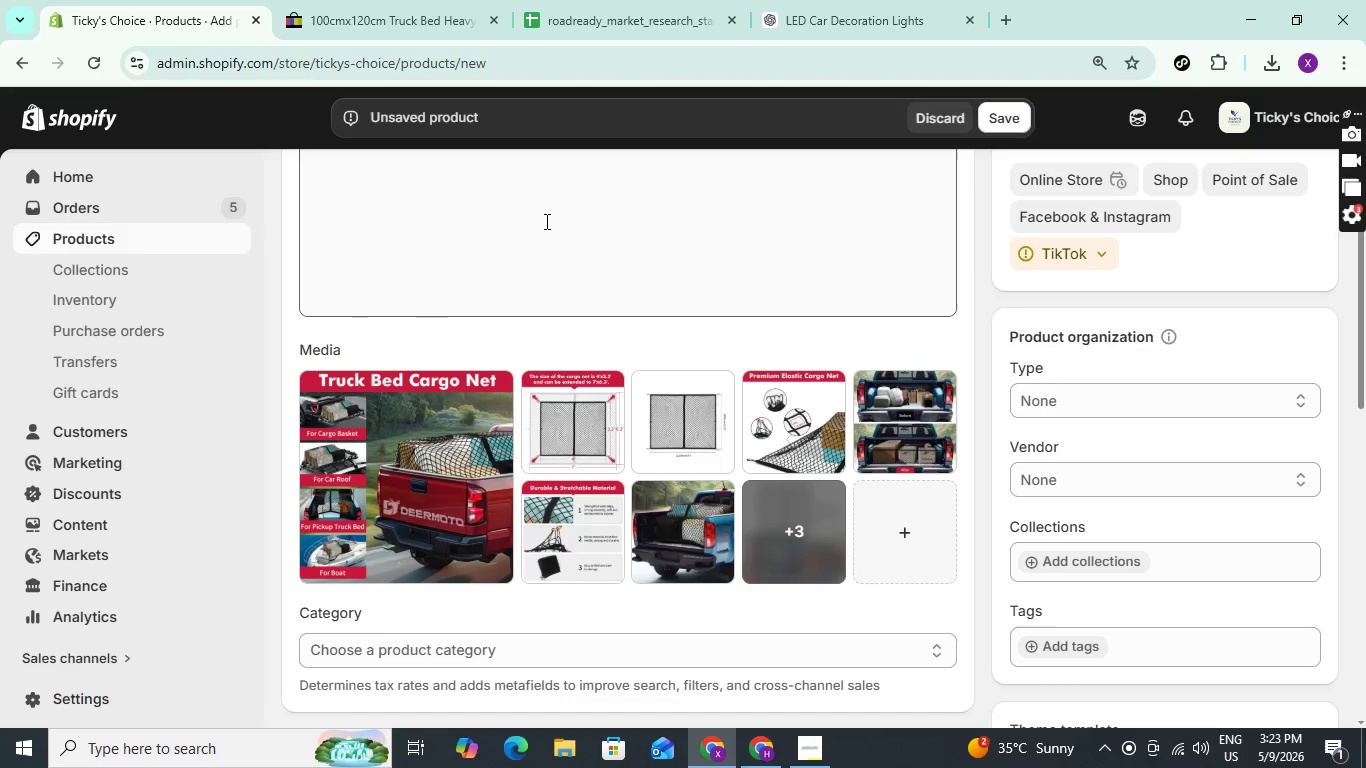 
scroll: coordinate [545, 233], scroll_direction: up, amount: 5.0
 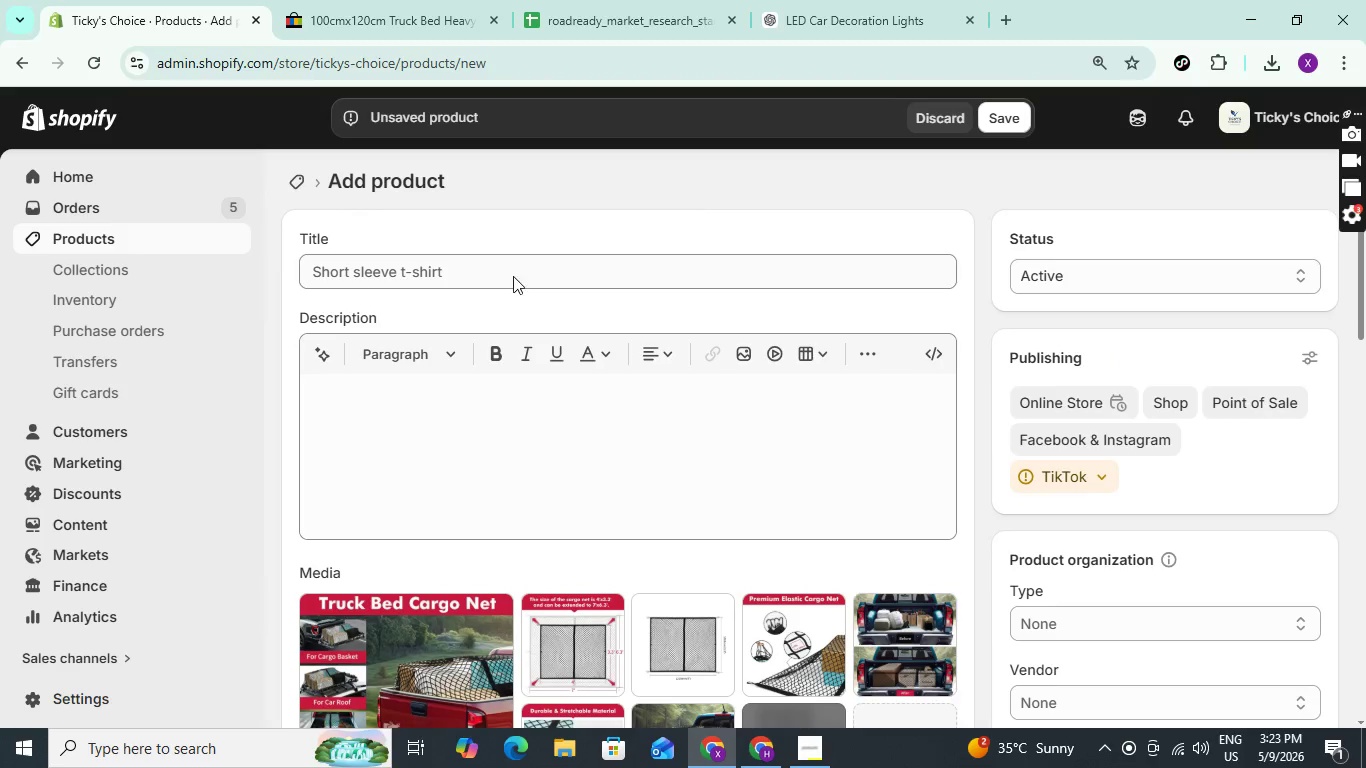 
left_click([513, 276])
 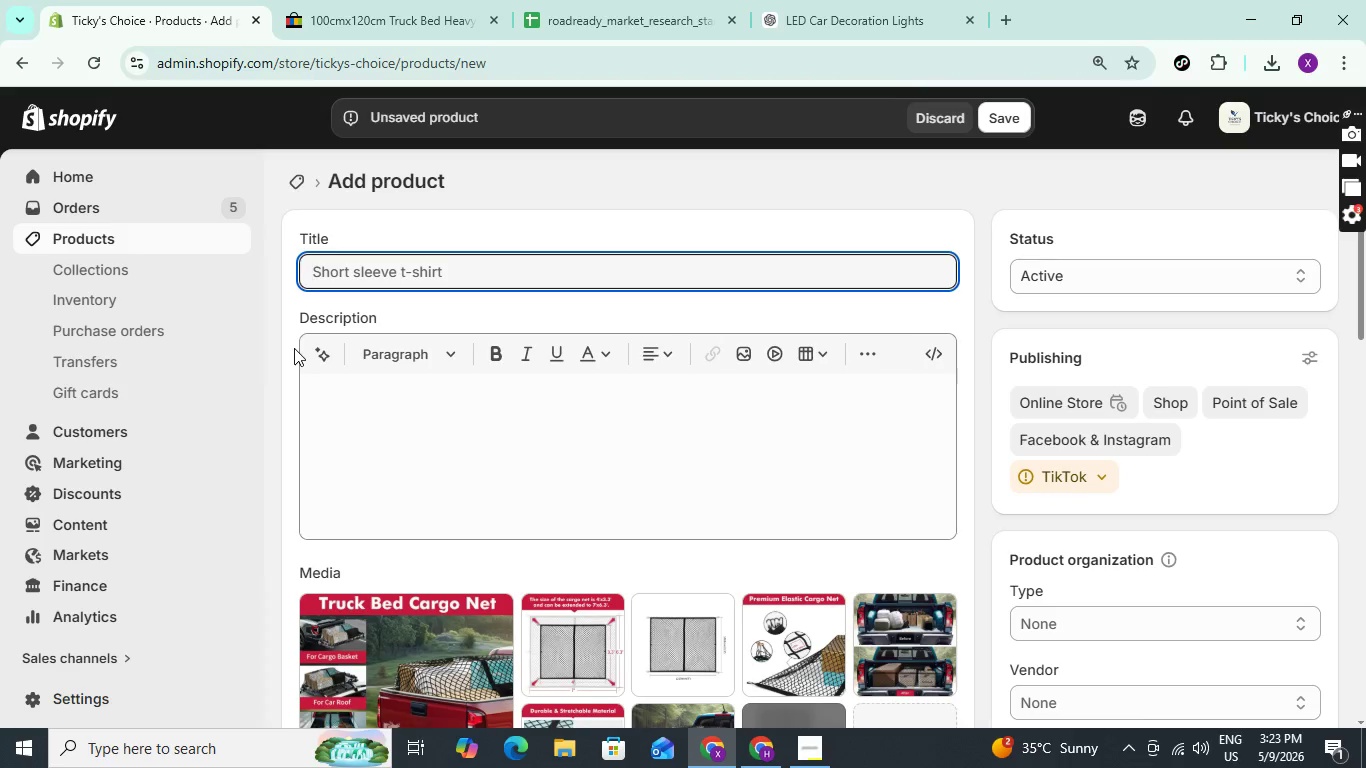 
wait(38.22)
 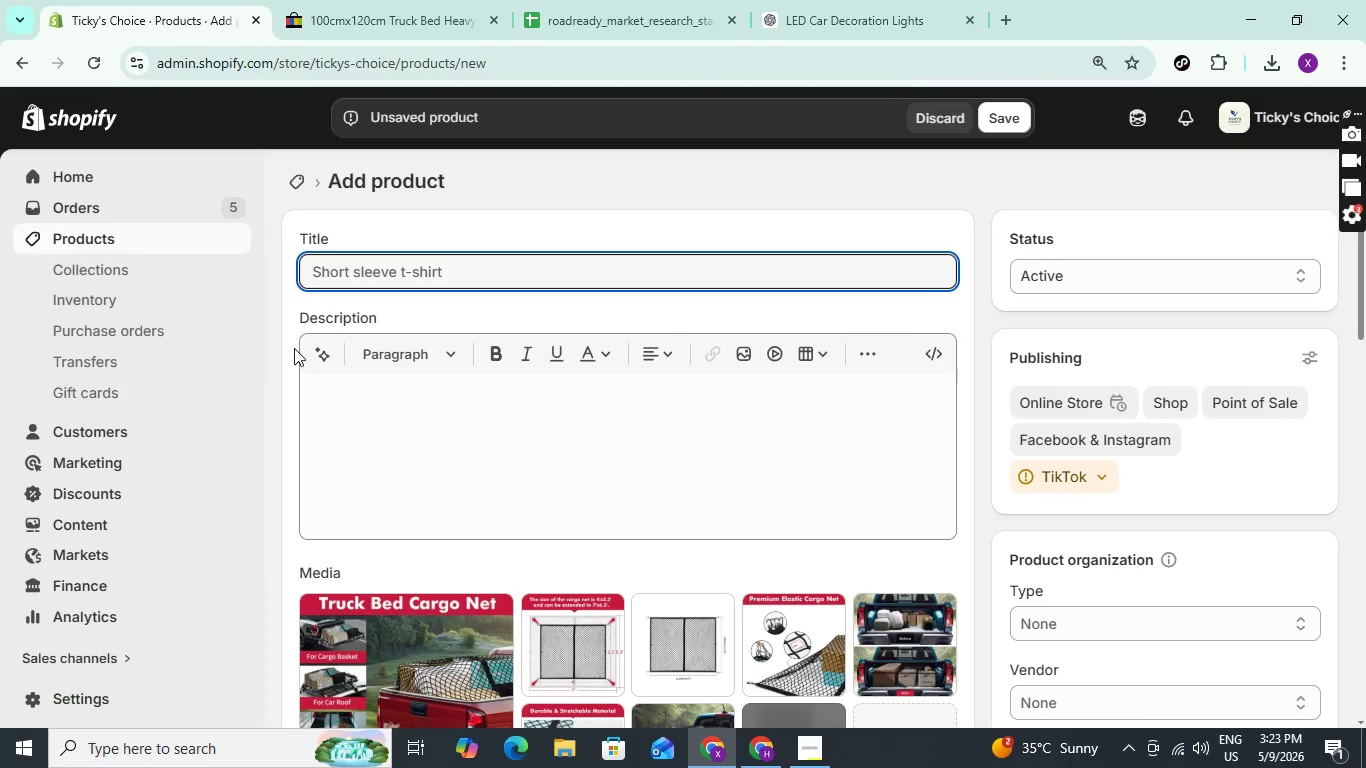 
type(Thicky;s)
 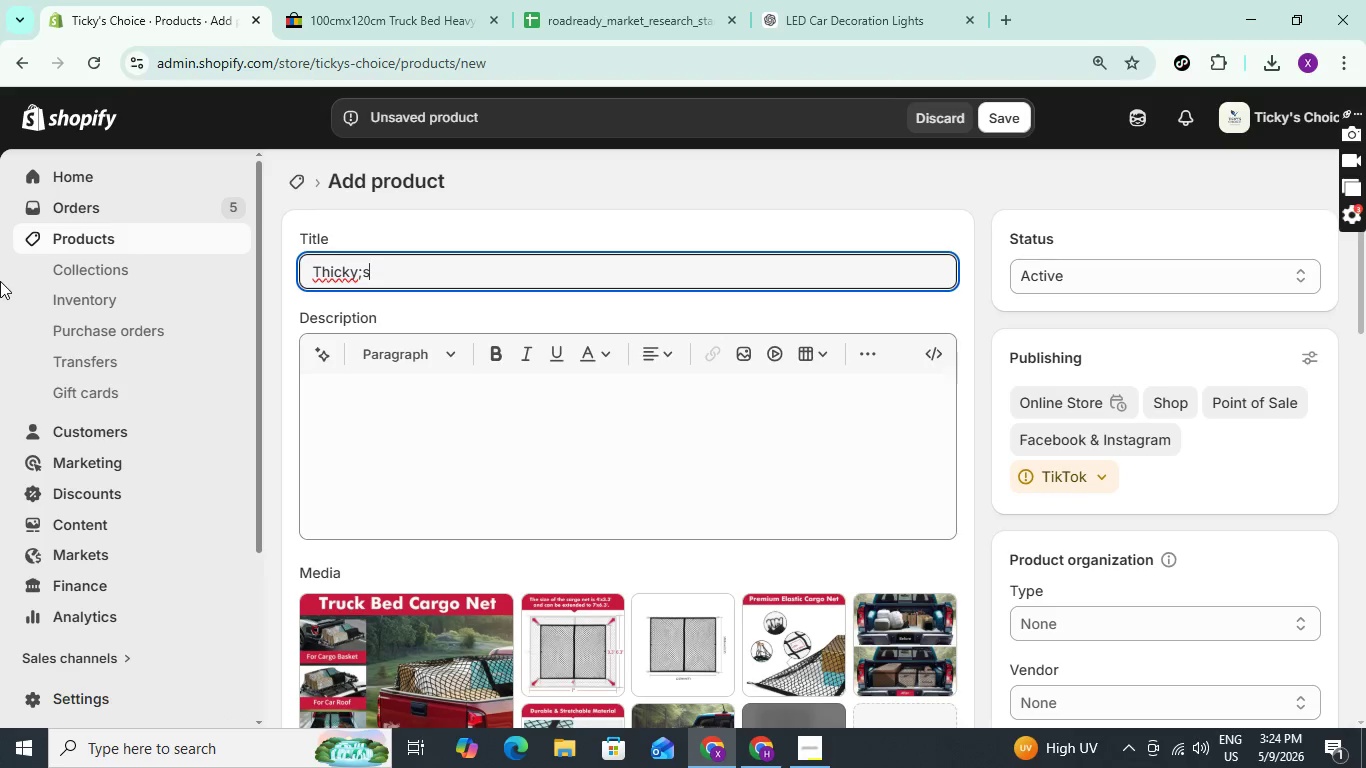 
type(Choice)
 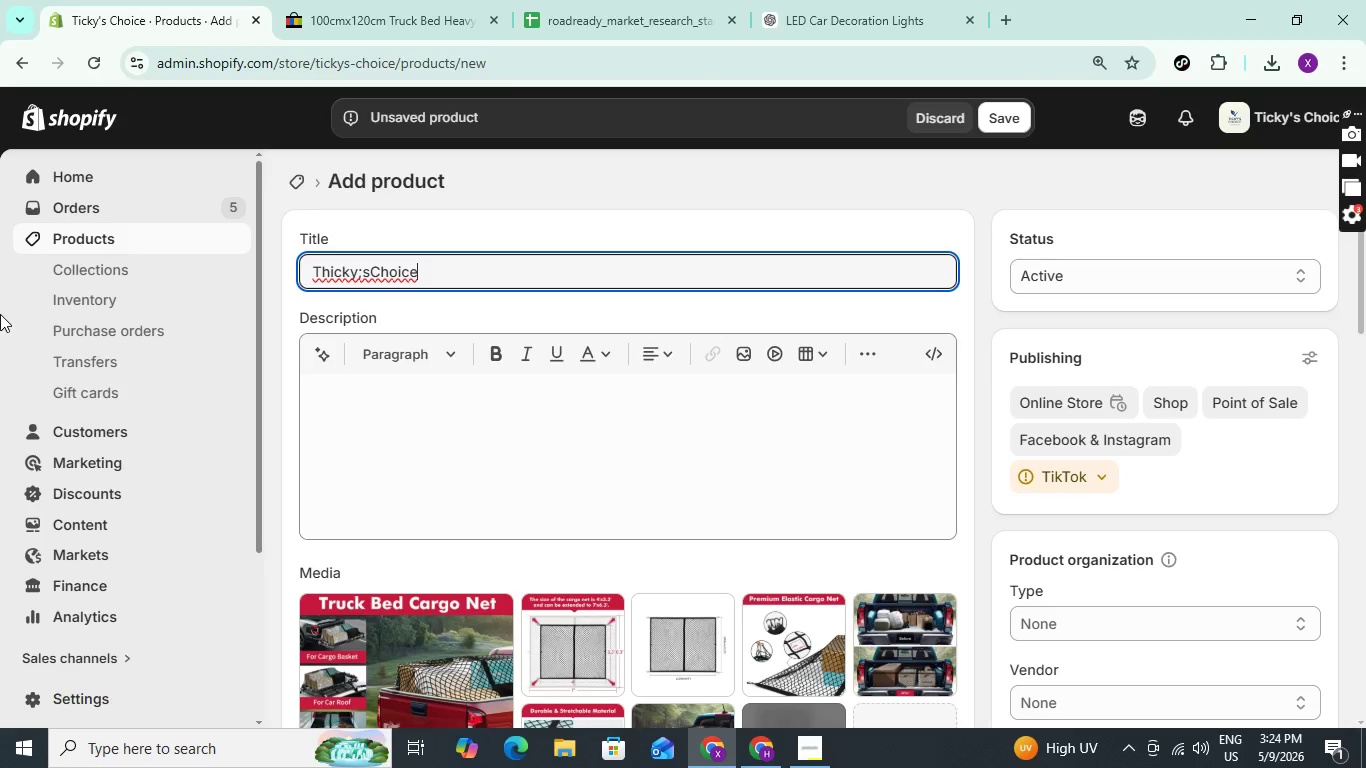 
key(ArrowLeft)
 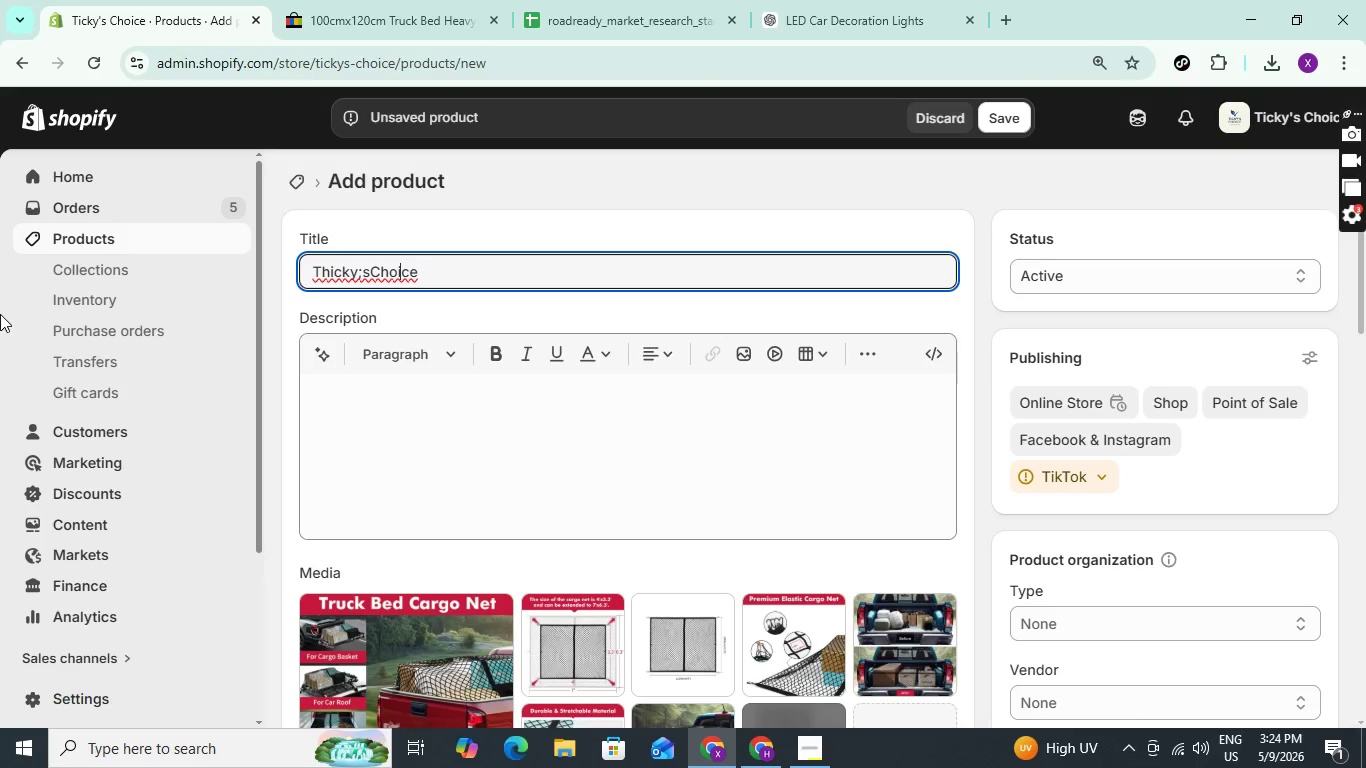 
key(ArrowLeft)
 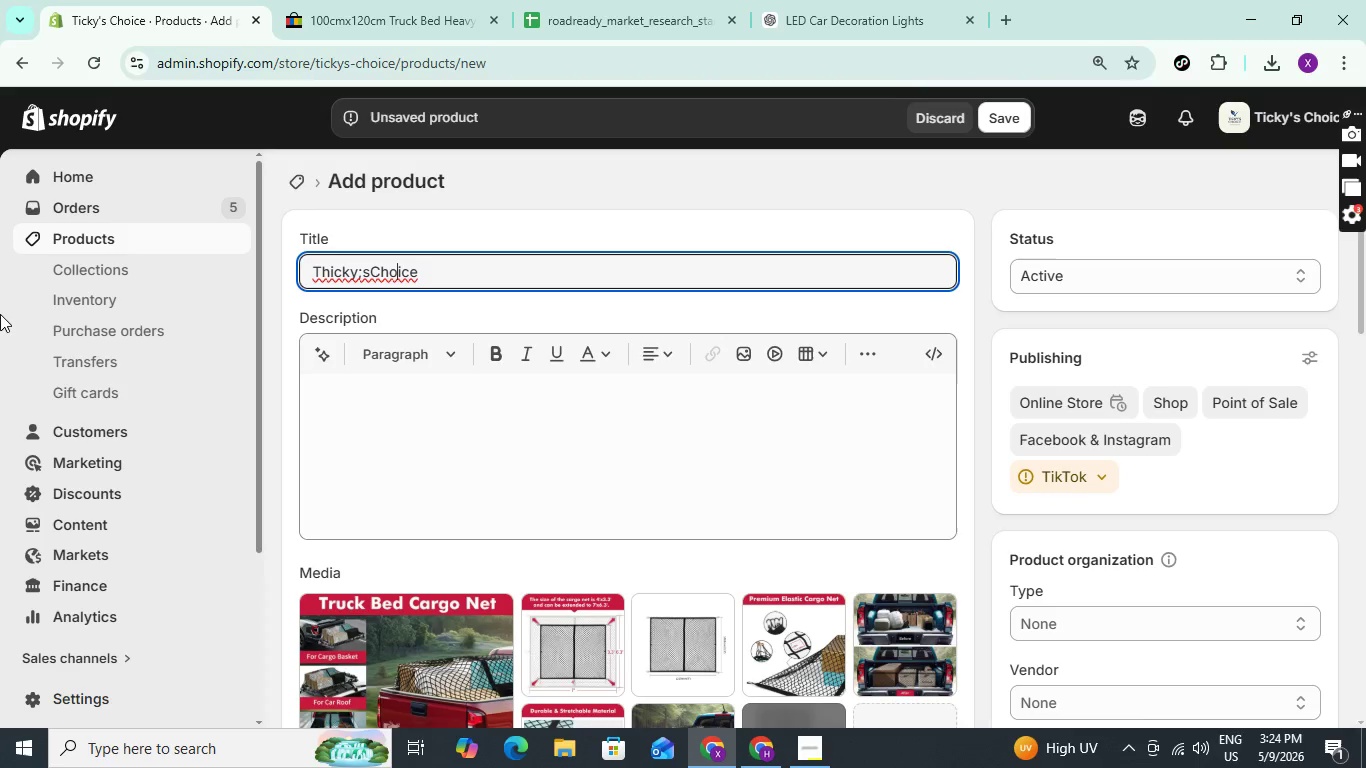 
key(ArrowLeft)
 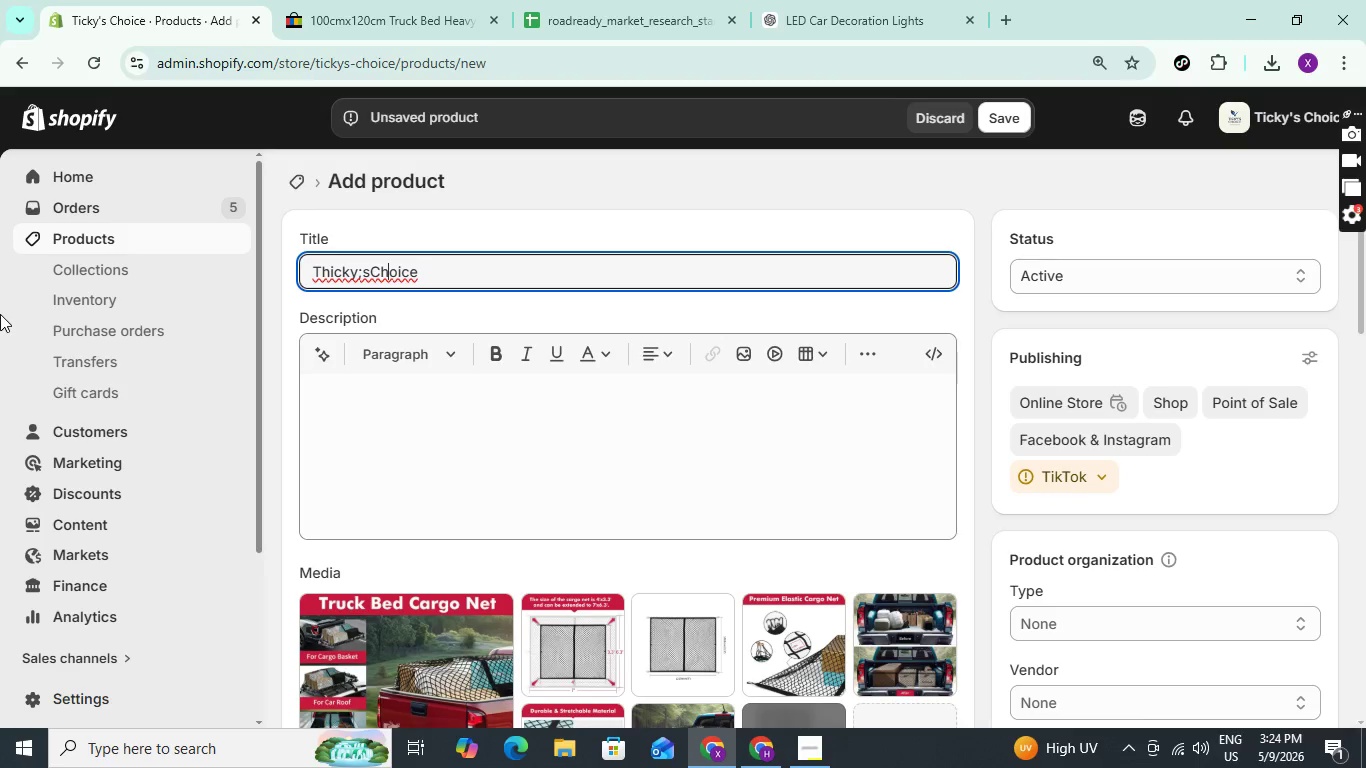 
key(ArrowLeft)
 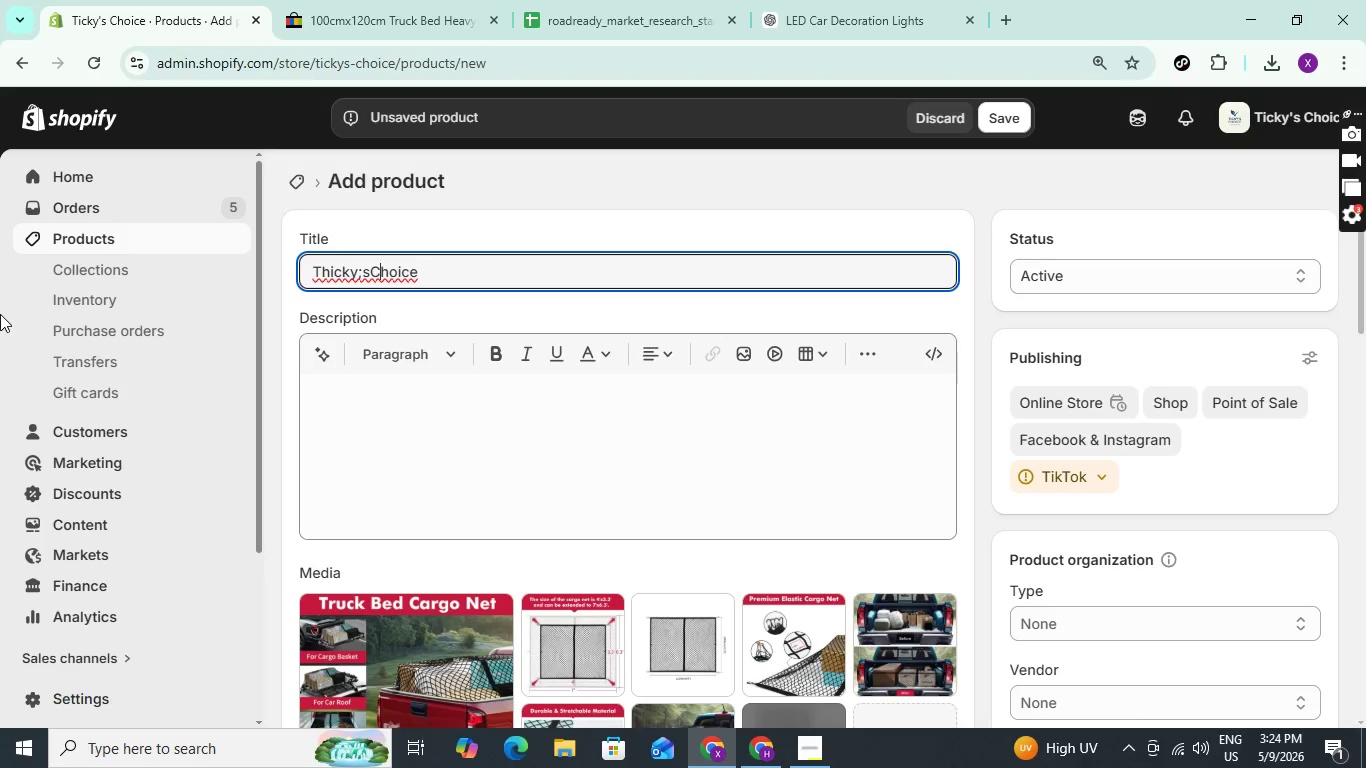 
key(ArrowLeft)
 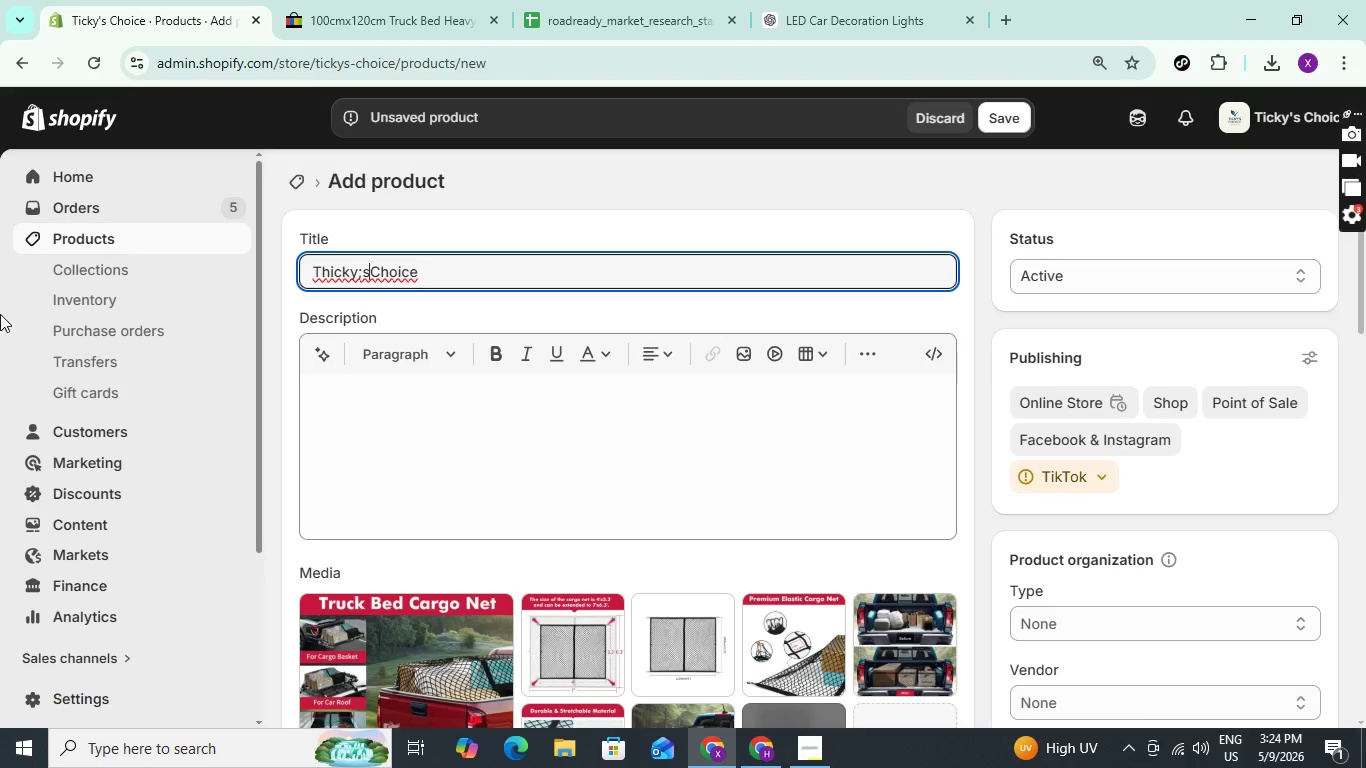 
key(ArrowLeft)
 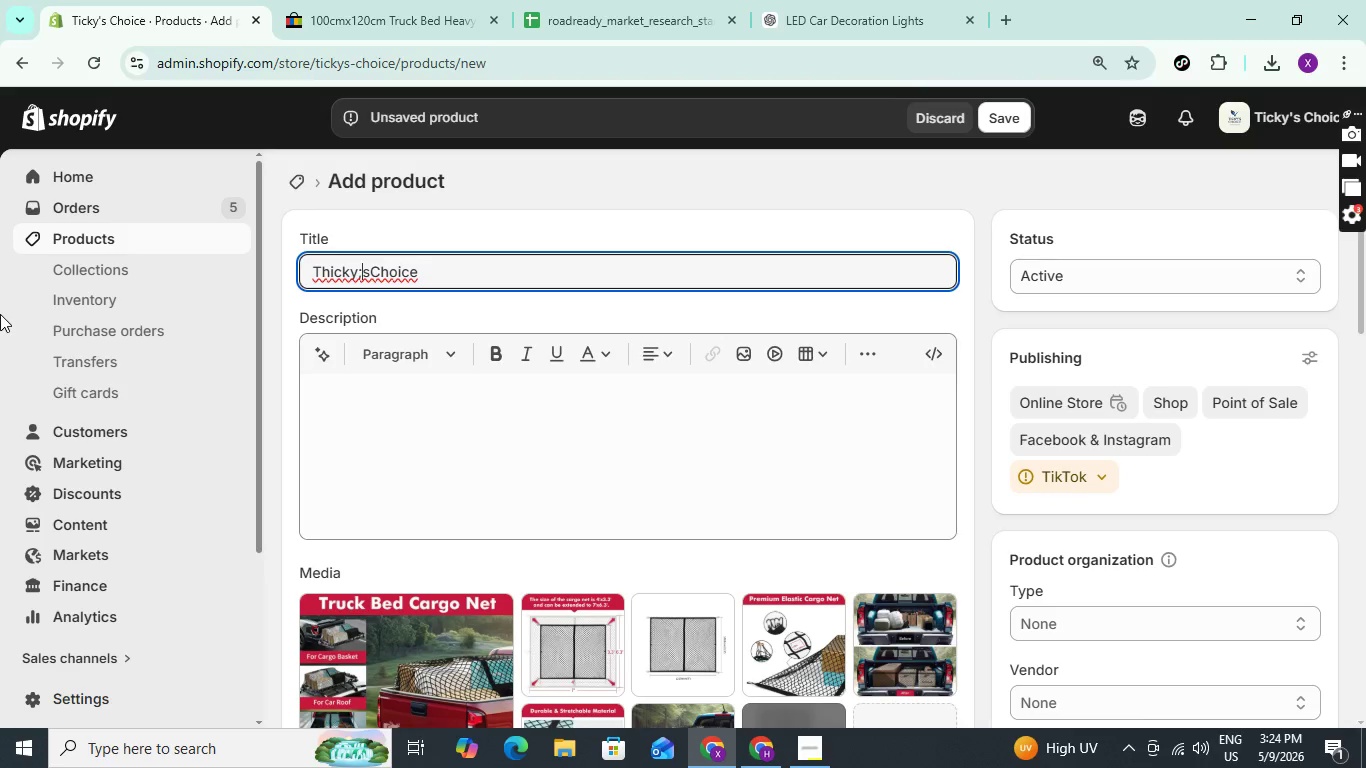 
key(ArrowLeft)
 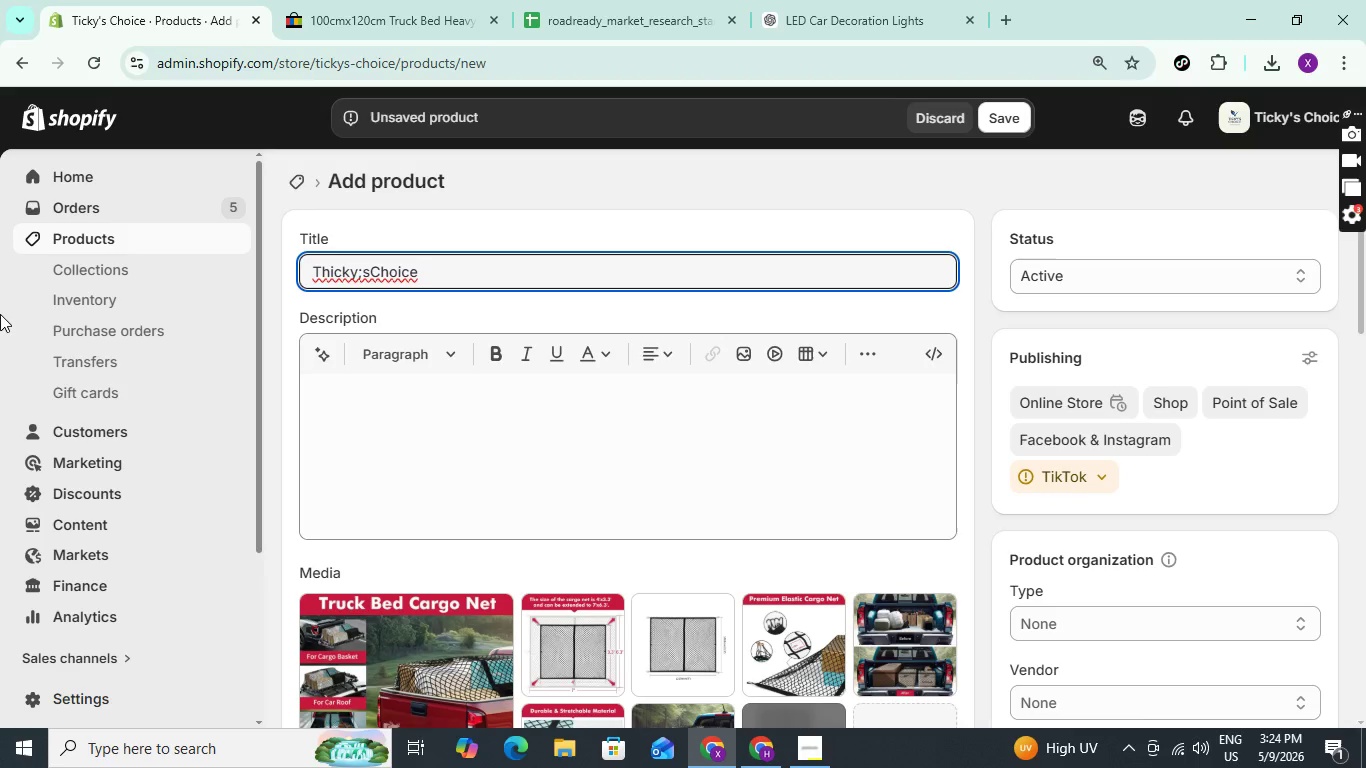 
key(Backspace)
 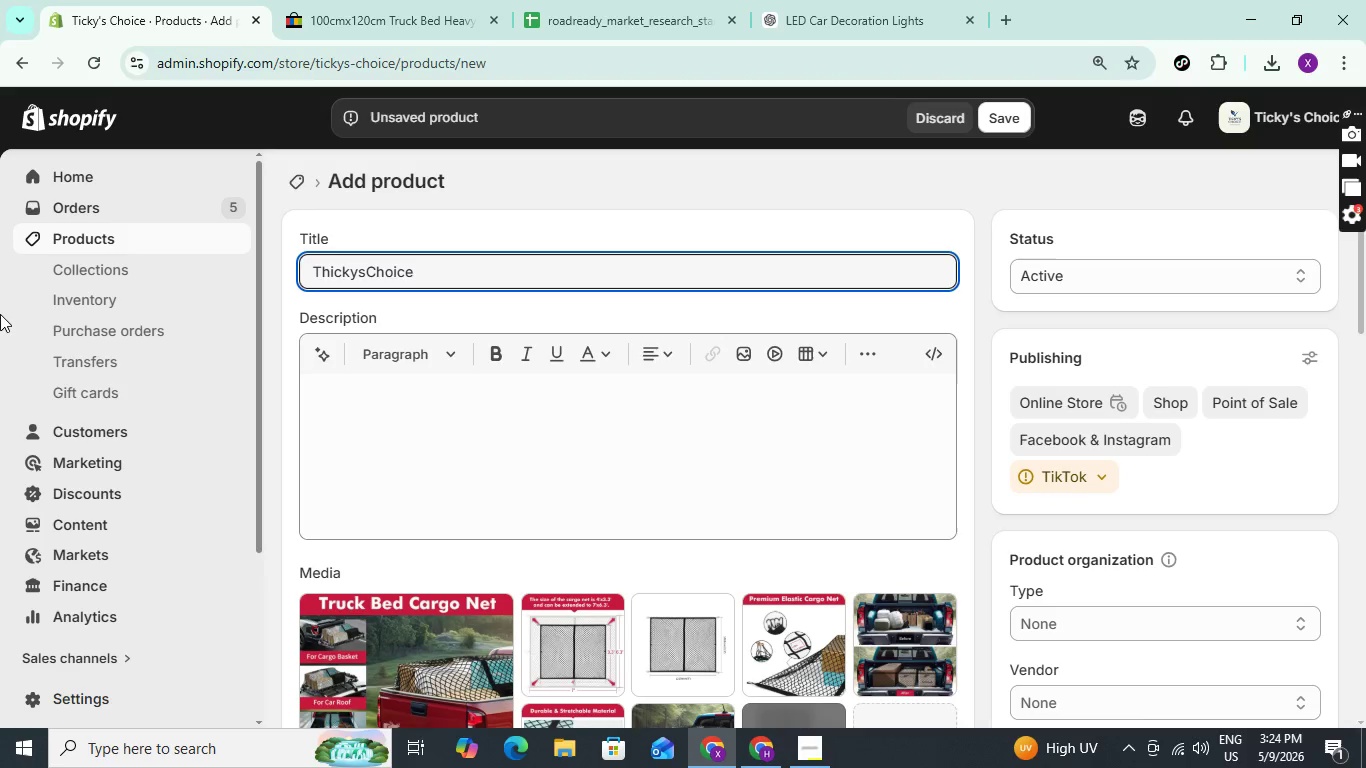 
key(Quote)
 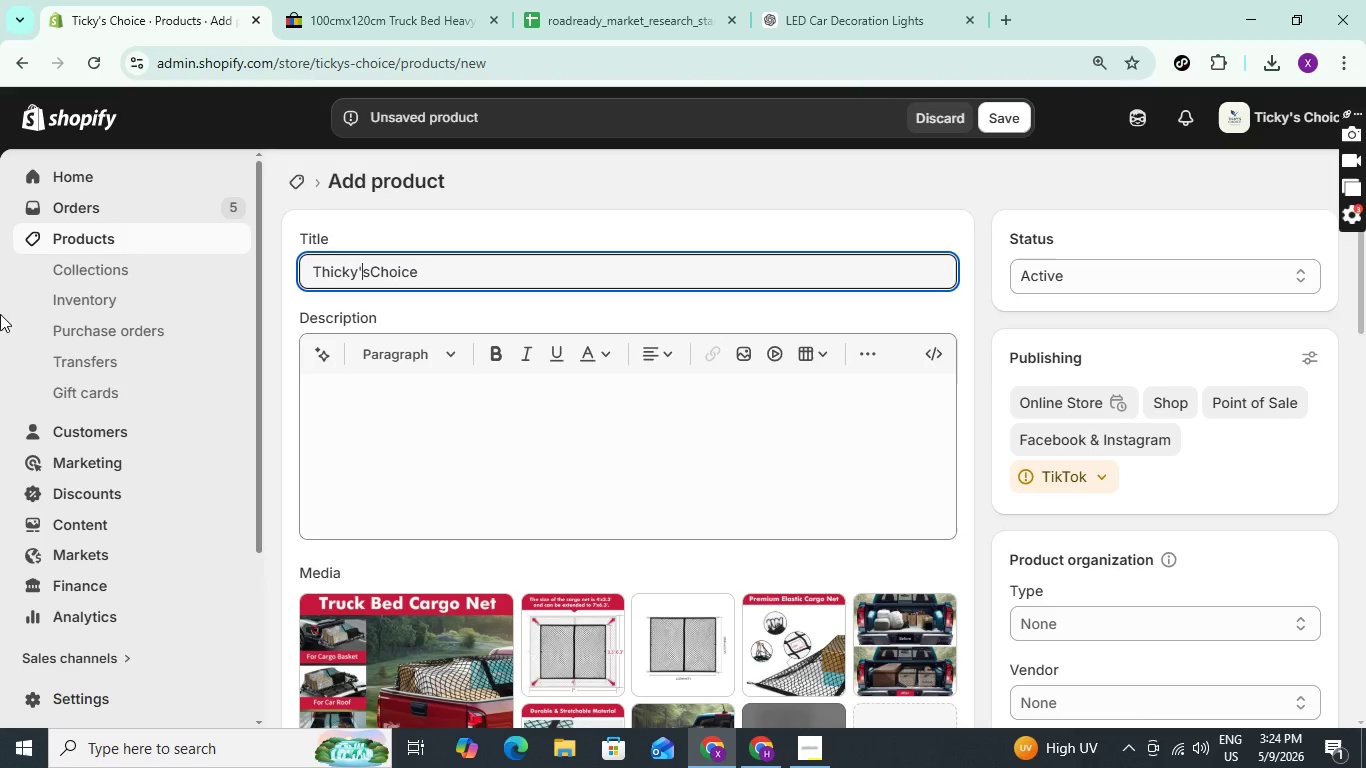 
key(ArrowRight)
 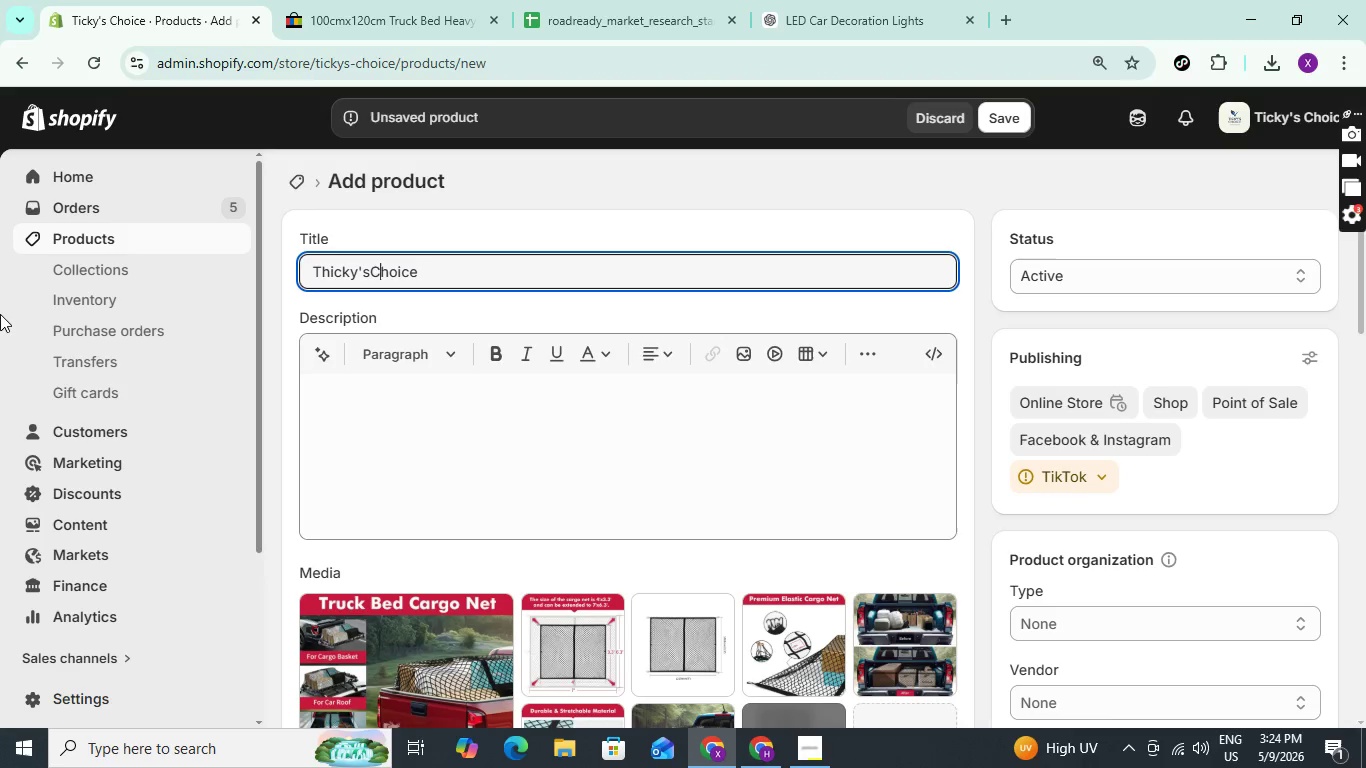 
key(ArrowRight)
 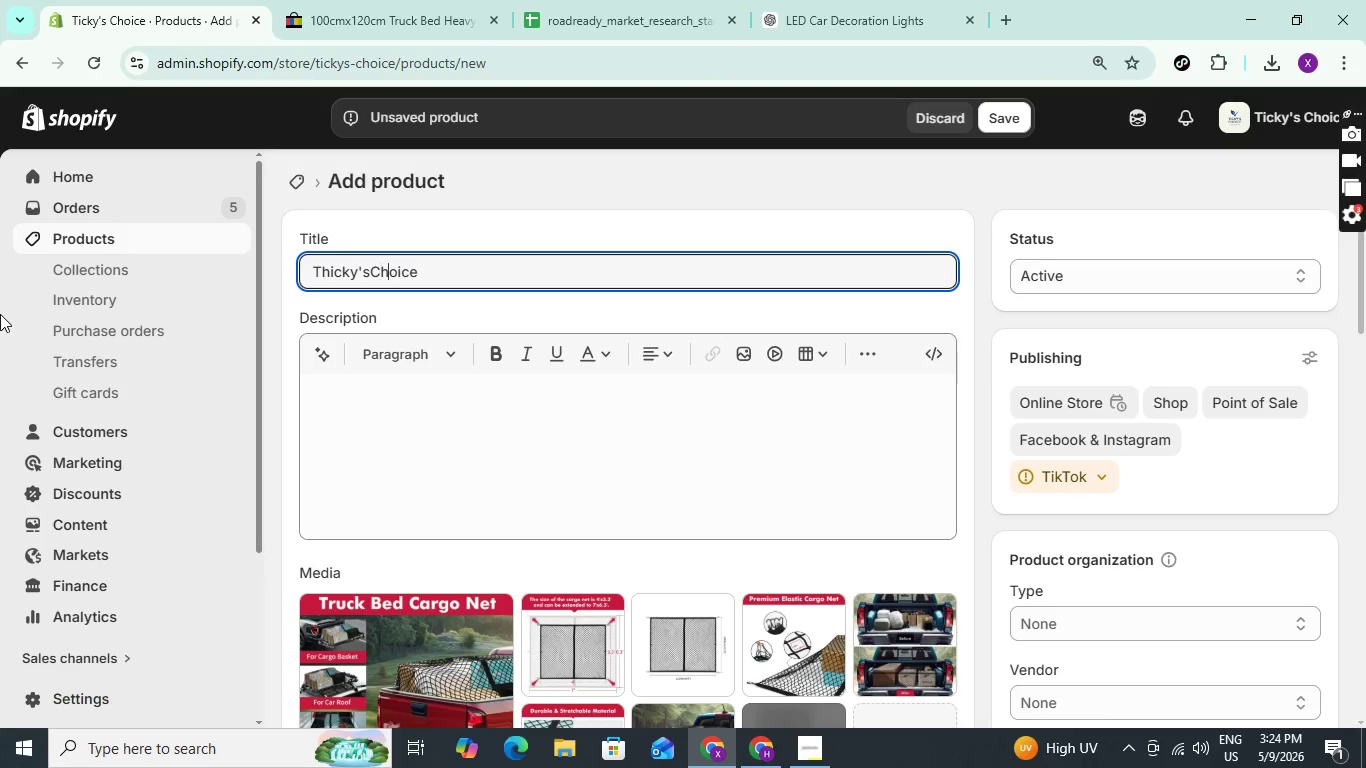 
key(ArrowRight)
 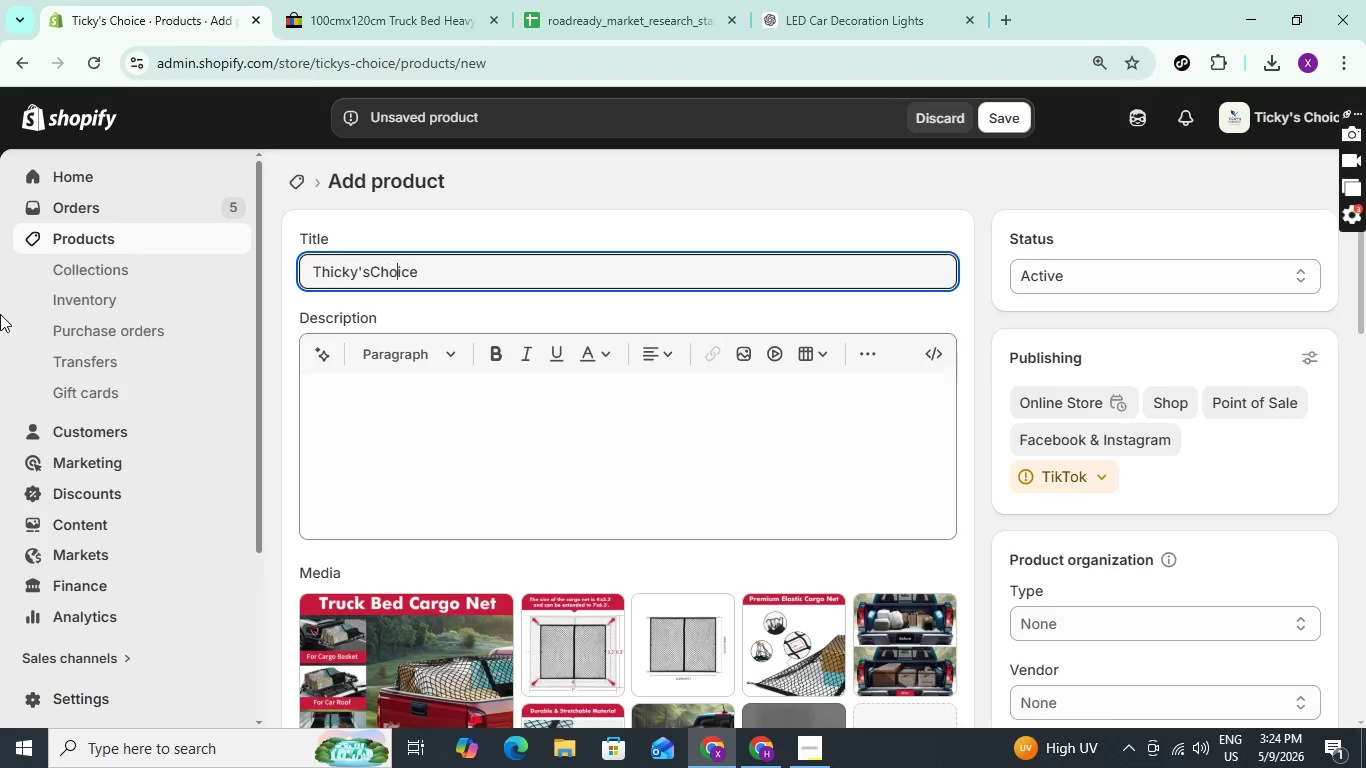 
key(ArrowRight)
 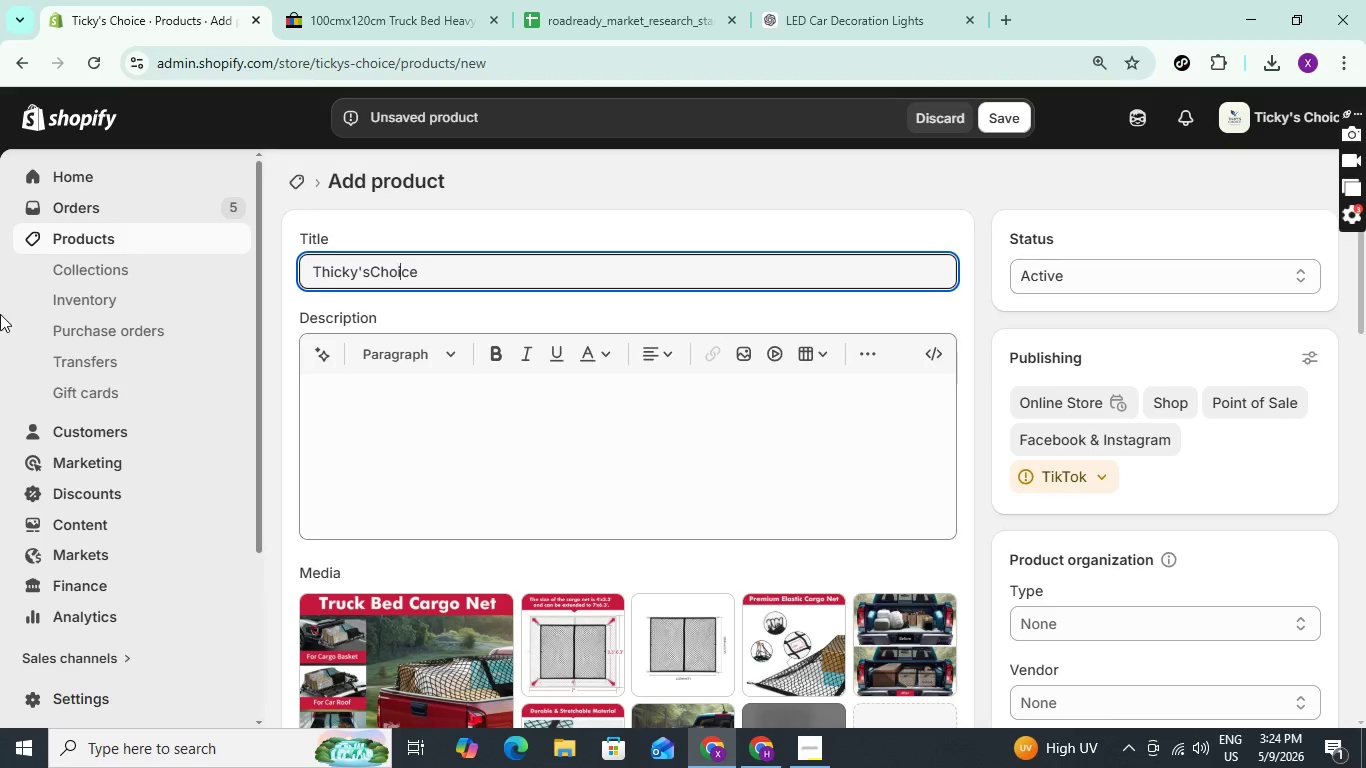 
key(ArrowRight)
 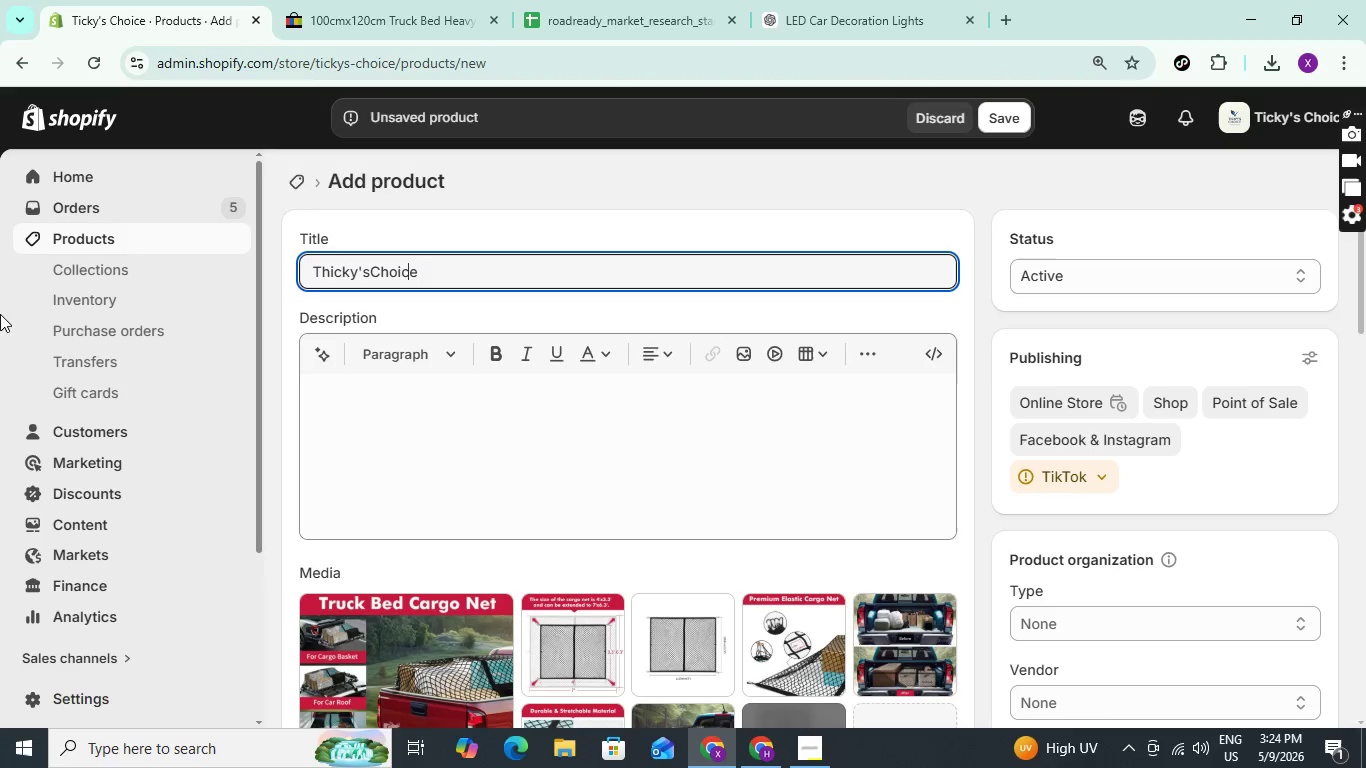 
key(ArrowRight)
 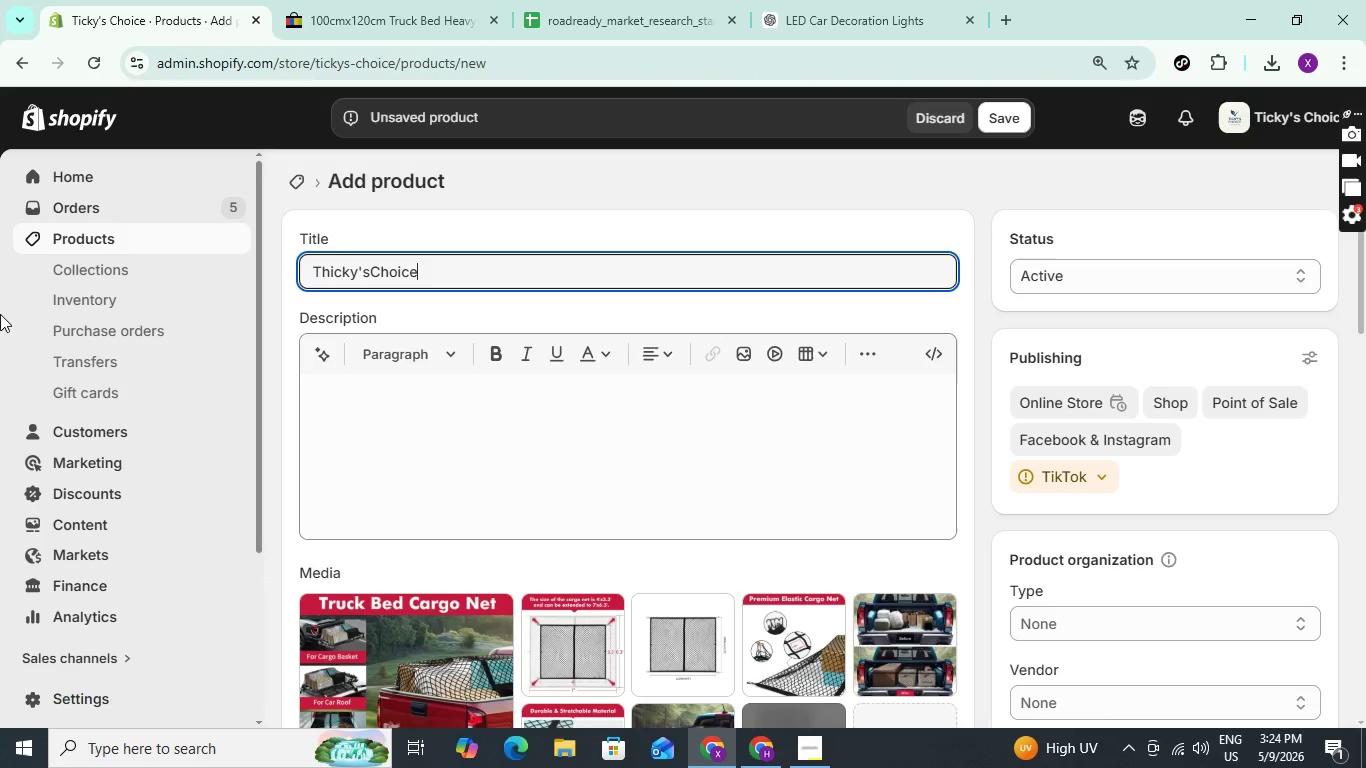 
key(ArrowRight)
 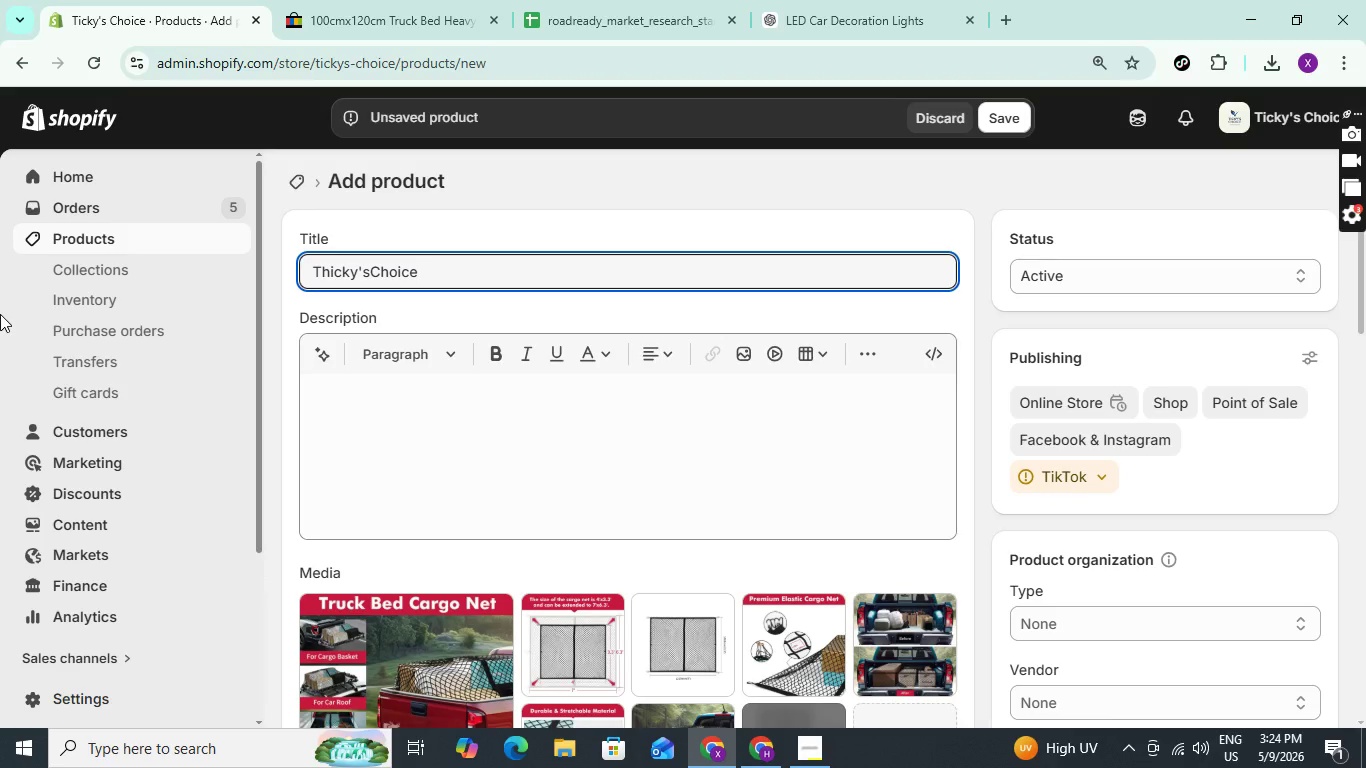 
key(Space)
 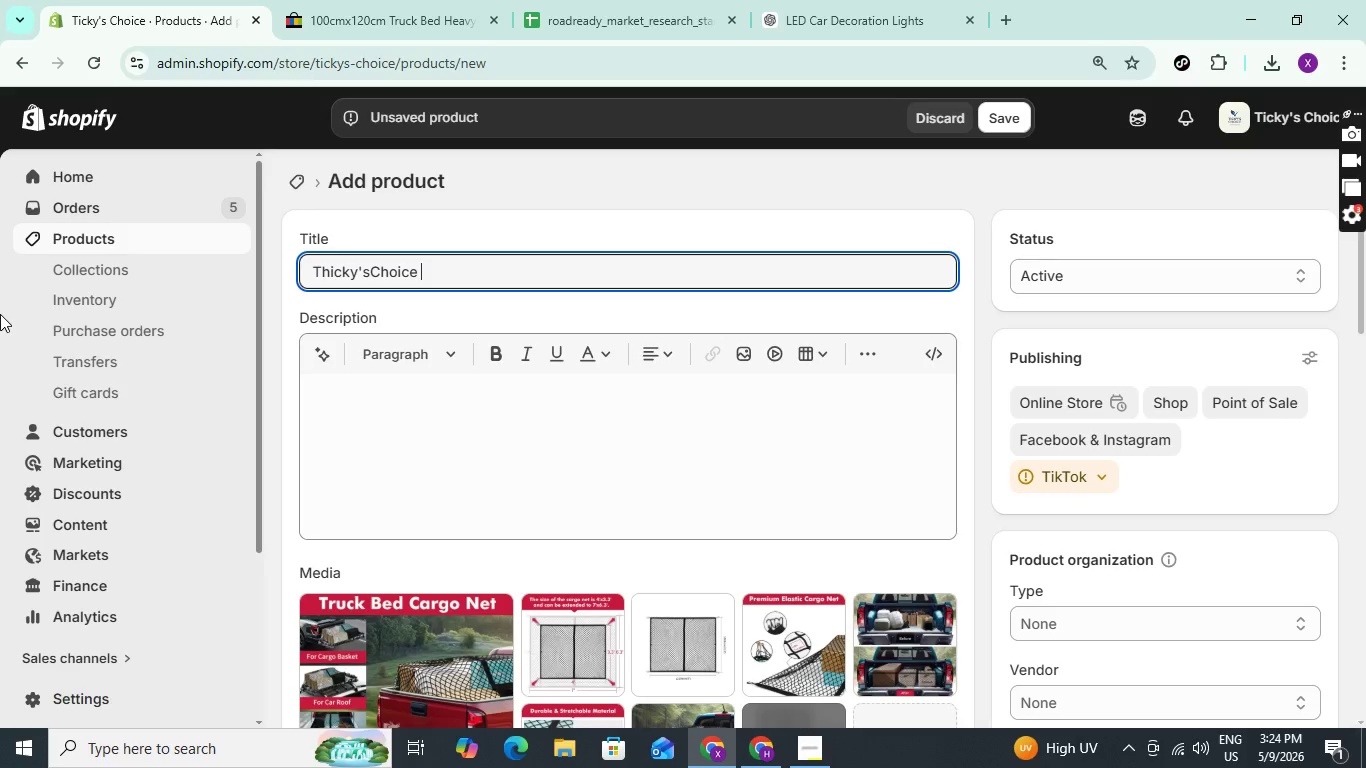 
type(Heavy Duty Truck )
 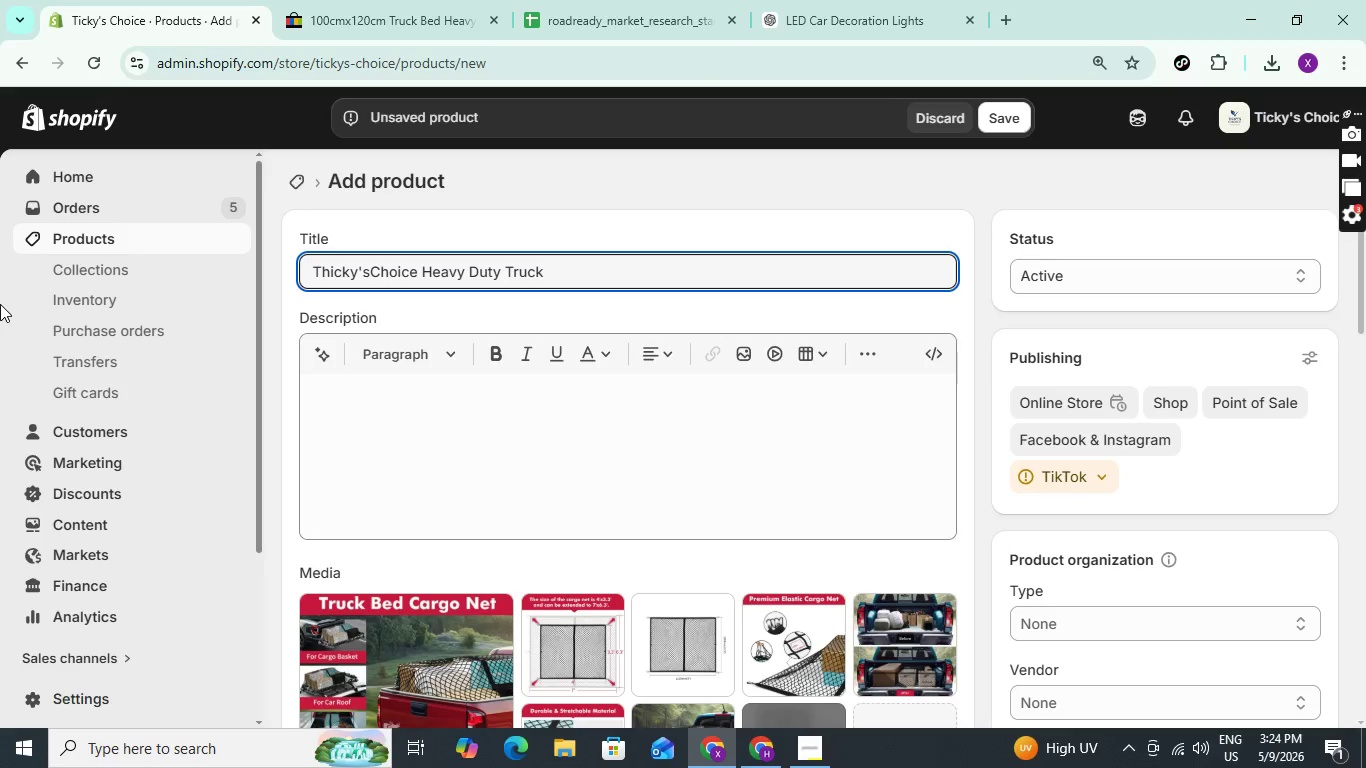 
type(bed )
key(Backspace)
key(Backspace)
key(Backspace)
key(Backspace)
type(Bed Cargo Net 100)
 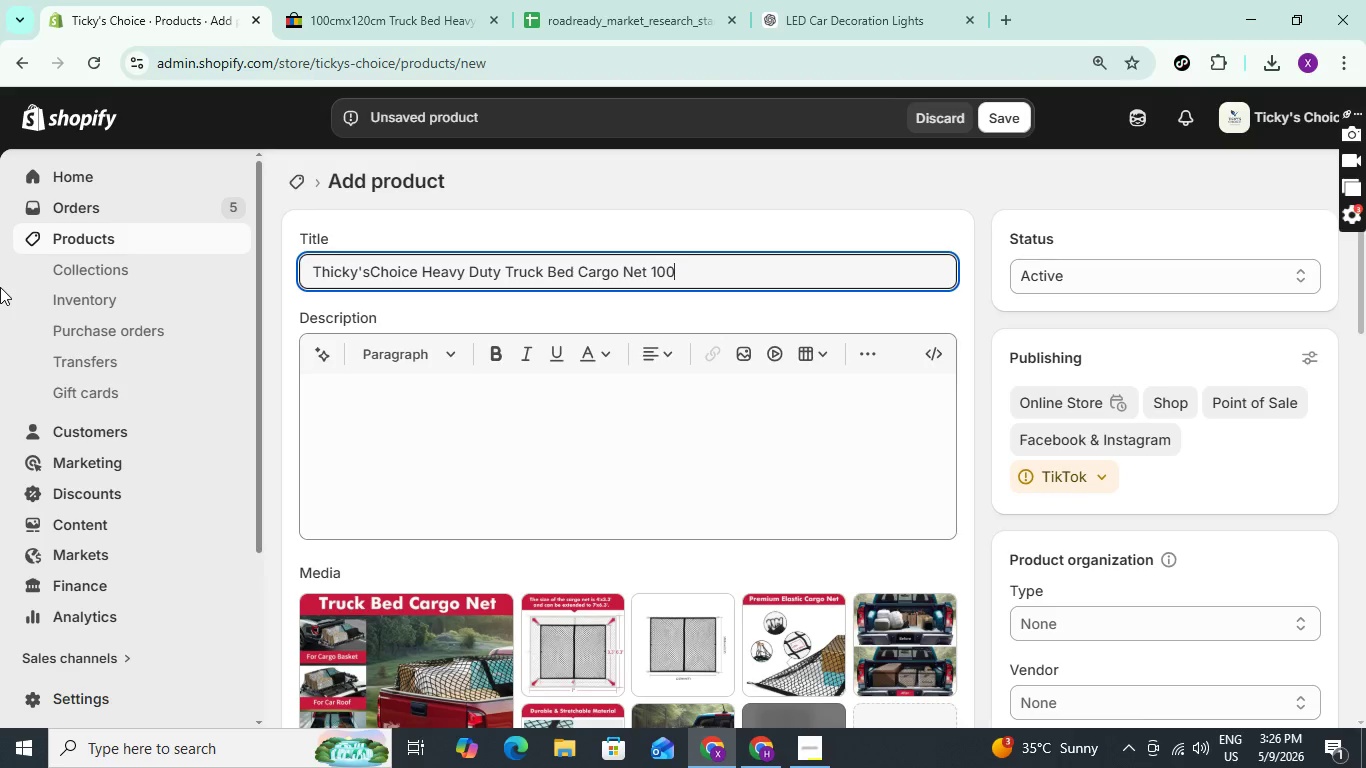 
wait(84.44)
 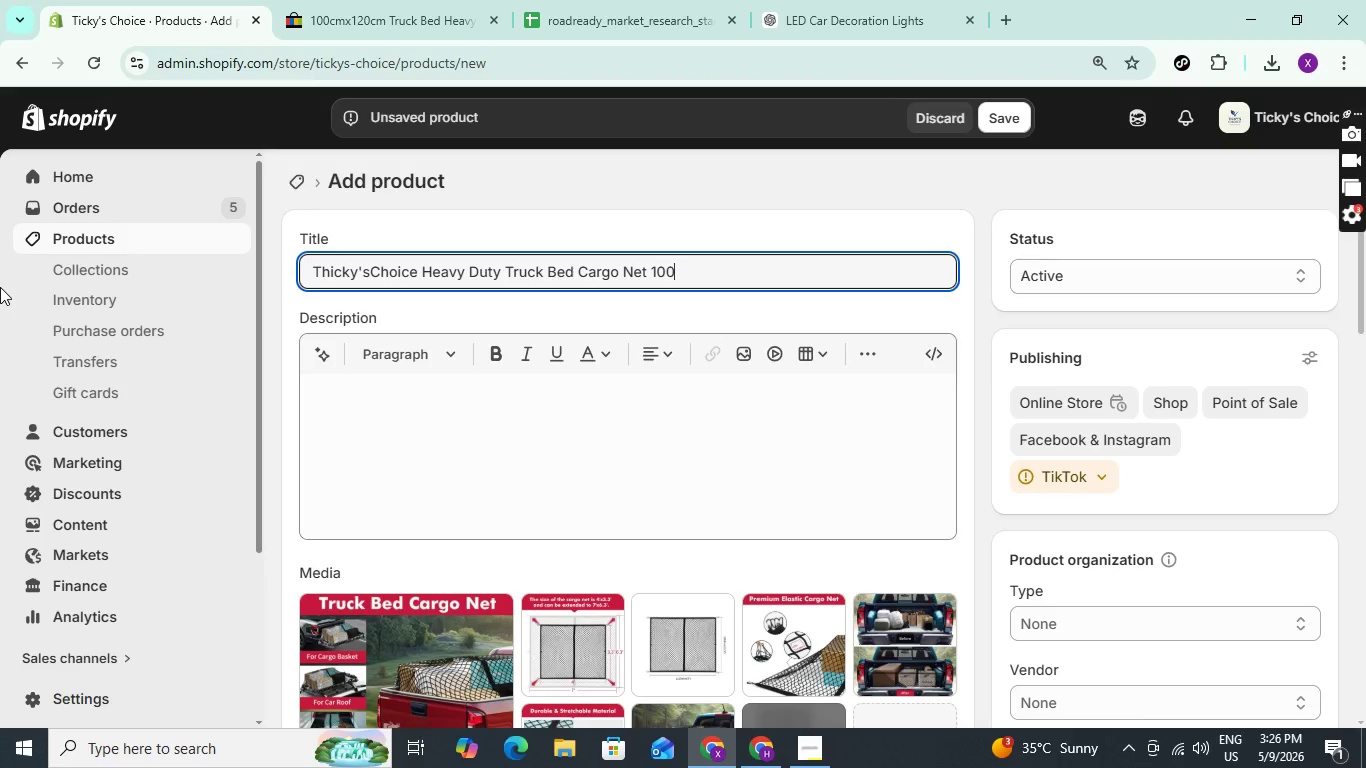 
left_click_drag(start_coordinate=[1361, 244], to_coordinate=[1365, 308])
 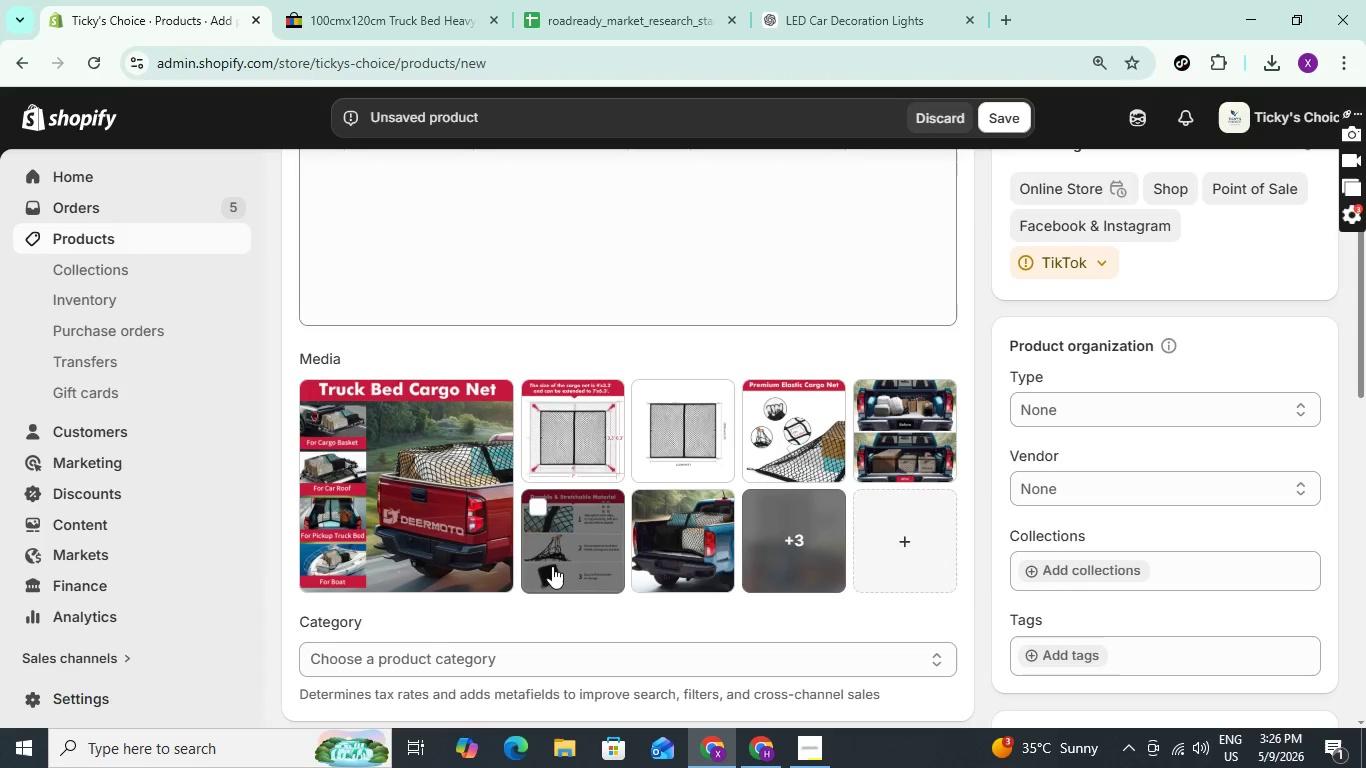 
left_click([552, 566])
 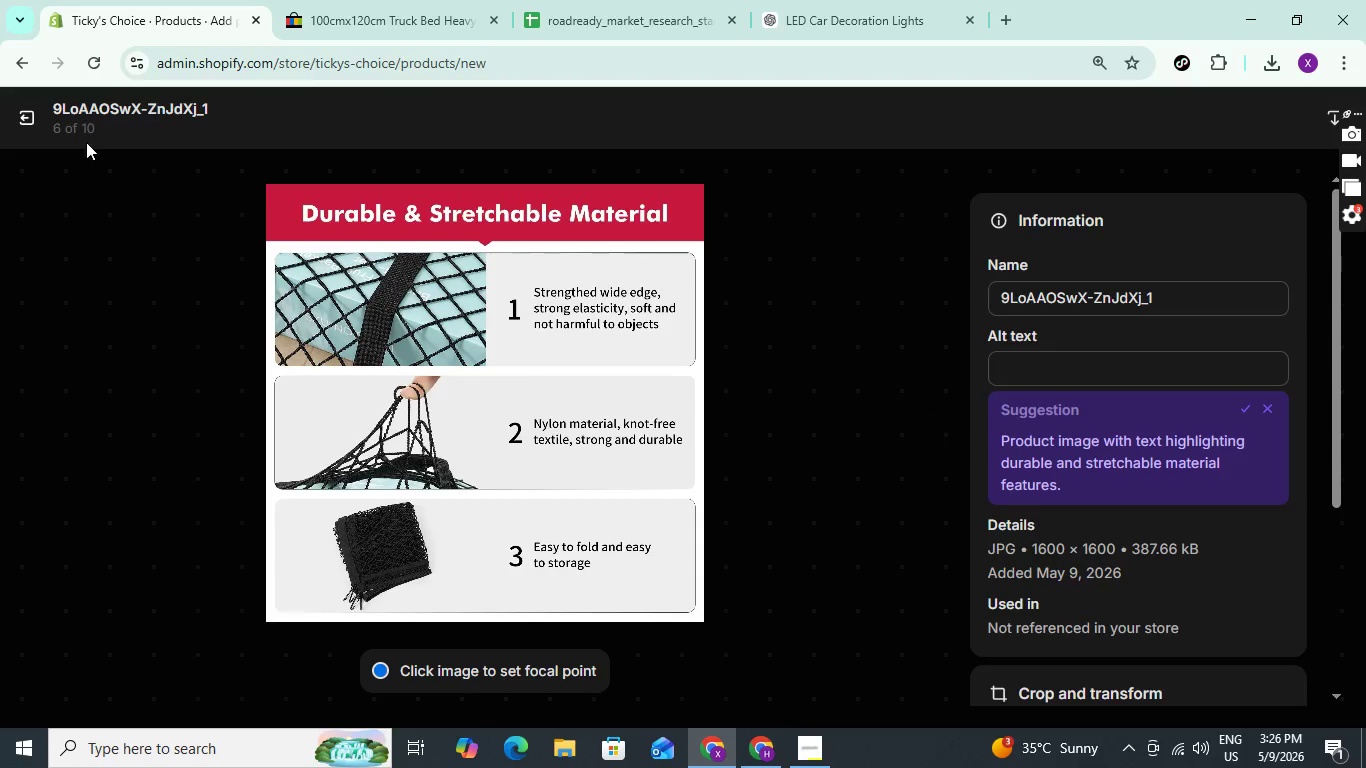 
wait(5.12)
 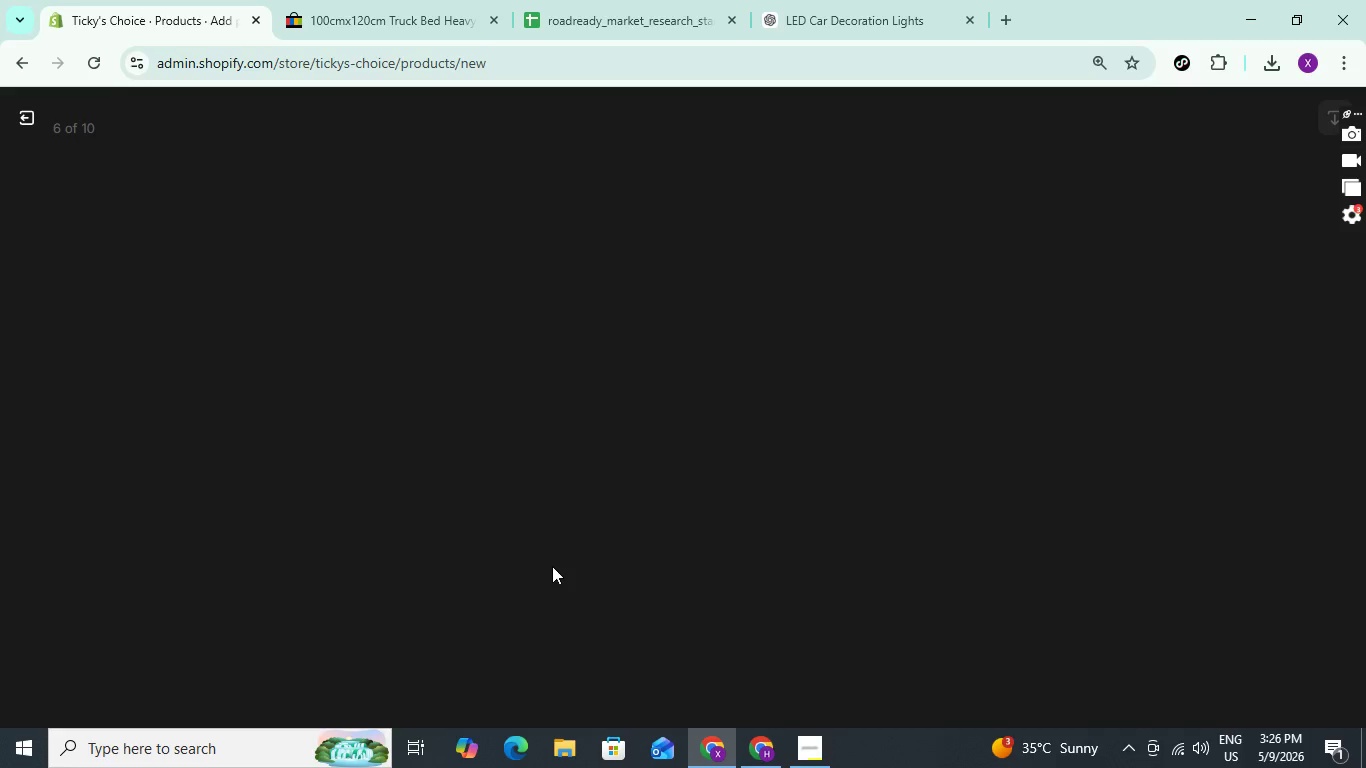 
left_click([32, 112])
 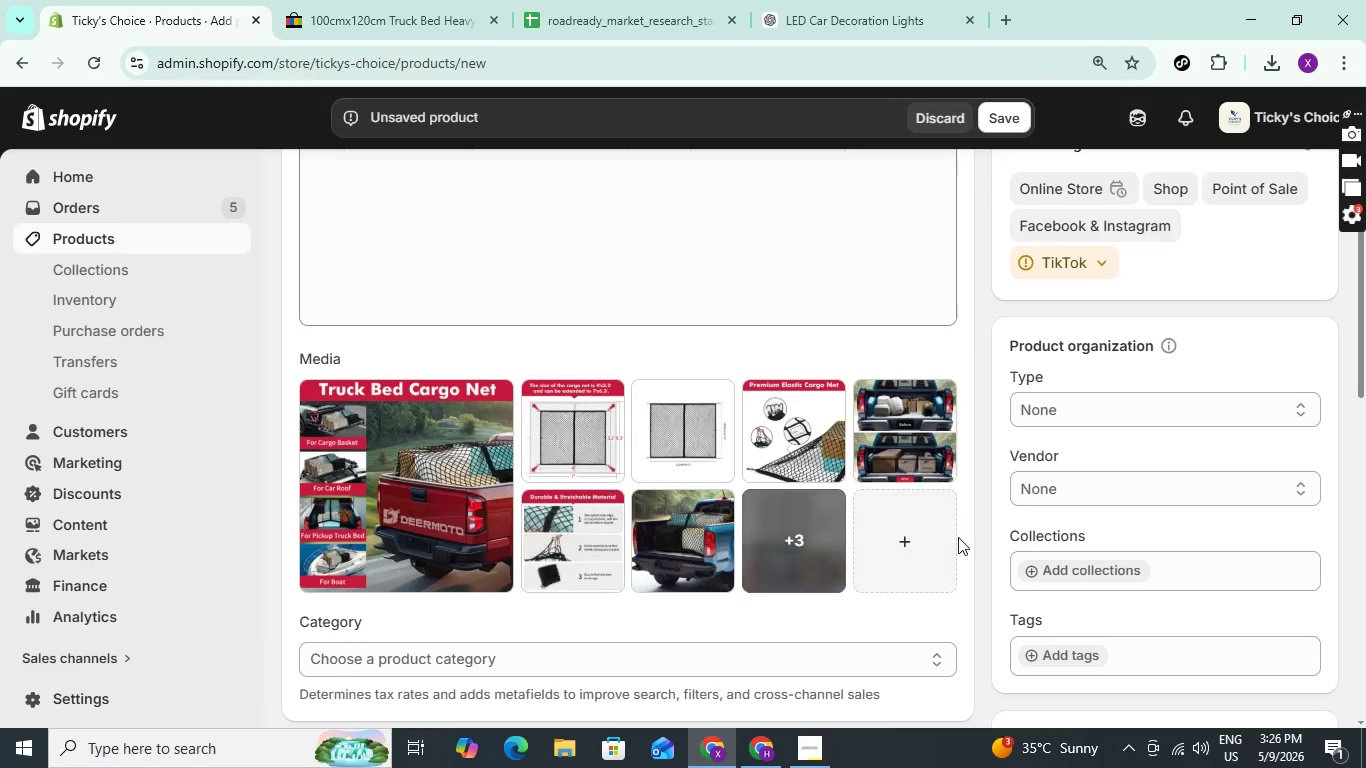 
wait(7.95)
 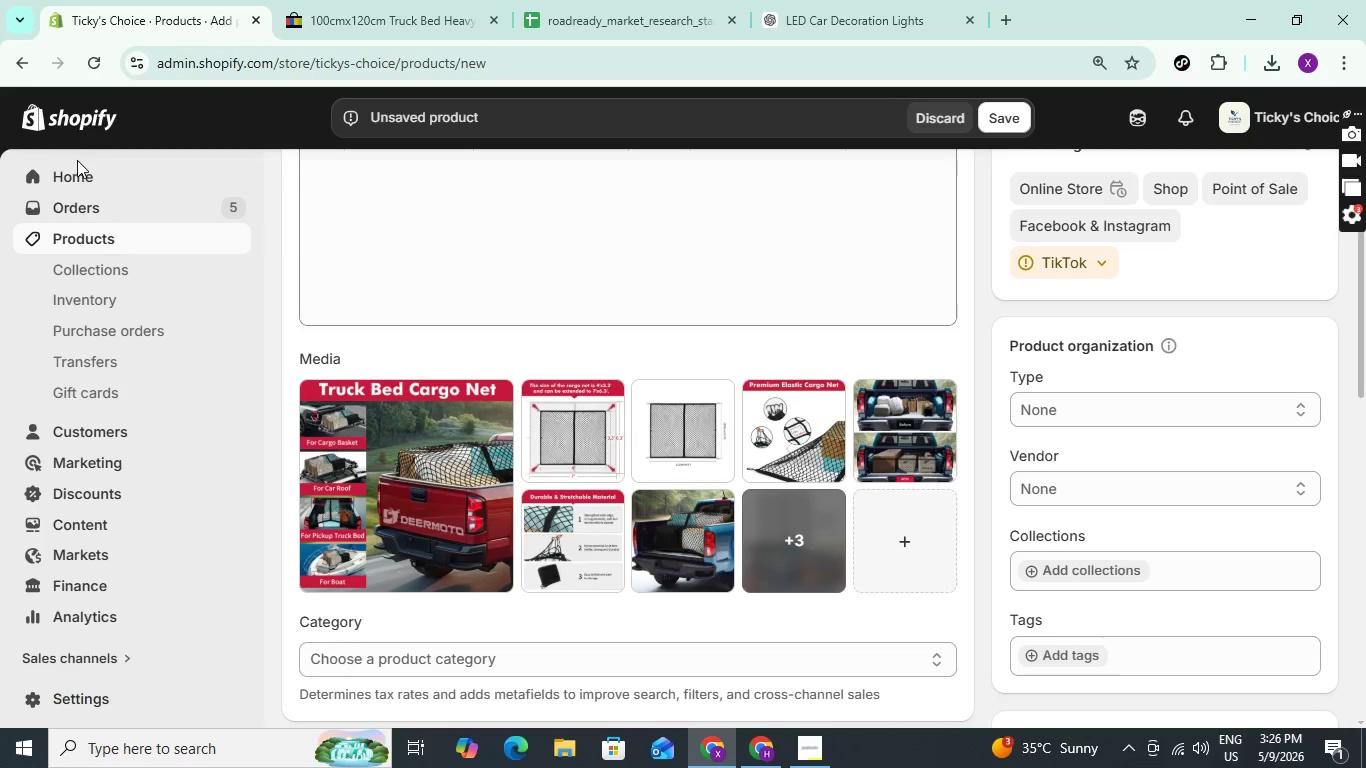 
left_click([810, 543])
 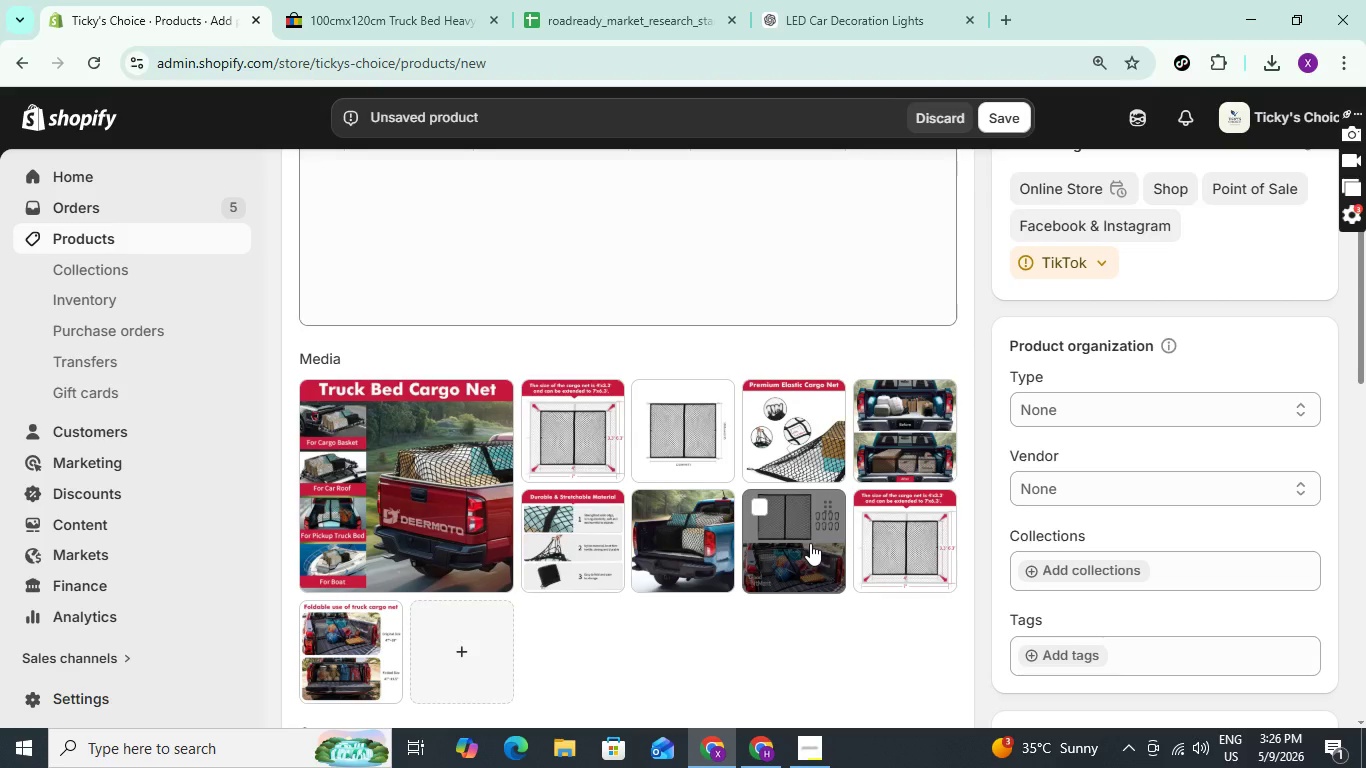 
wait(5.19)
 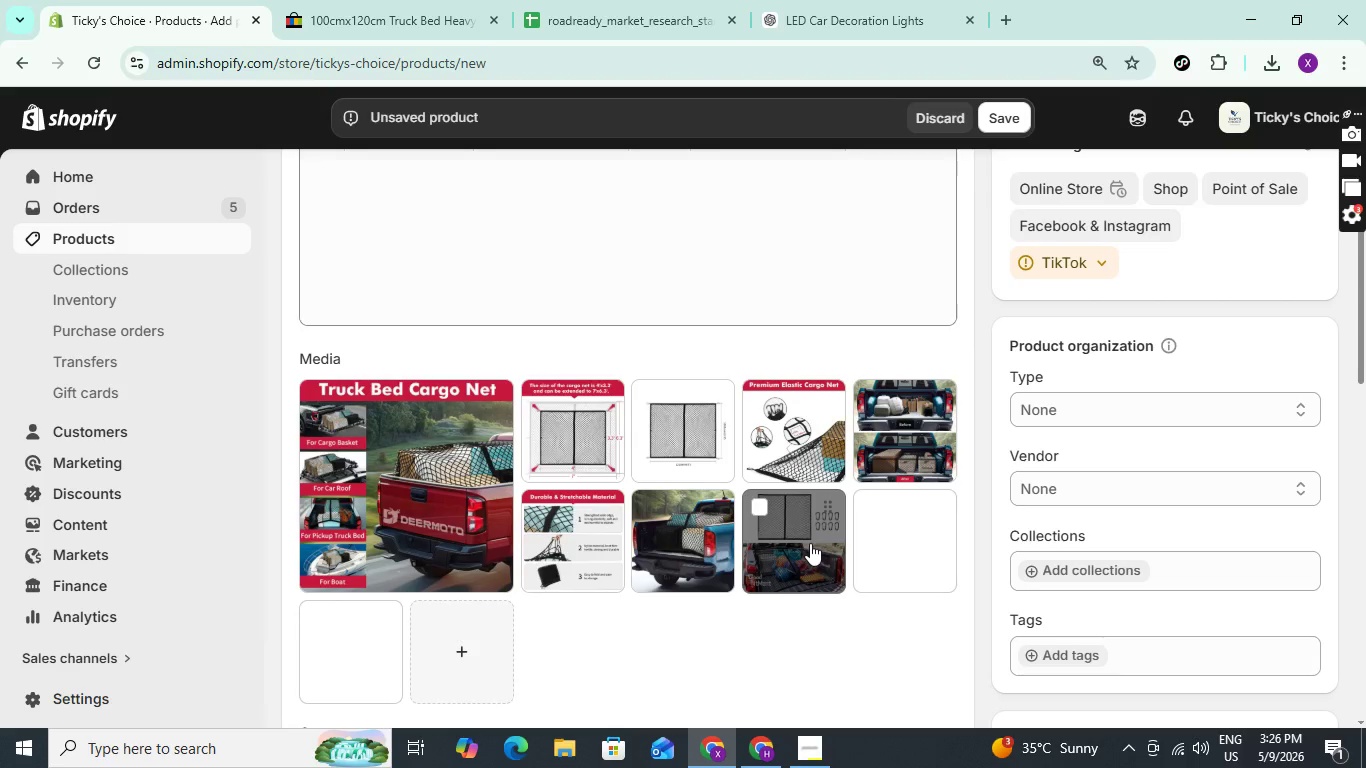 
left_click([863, 551])
 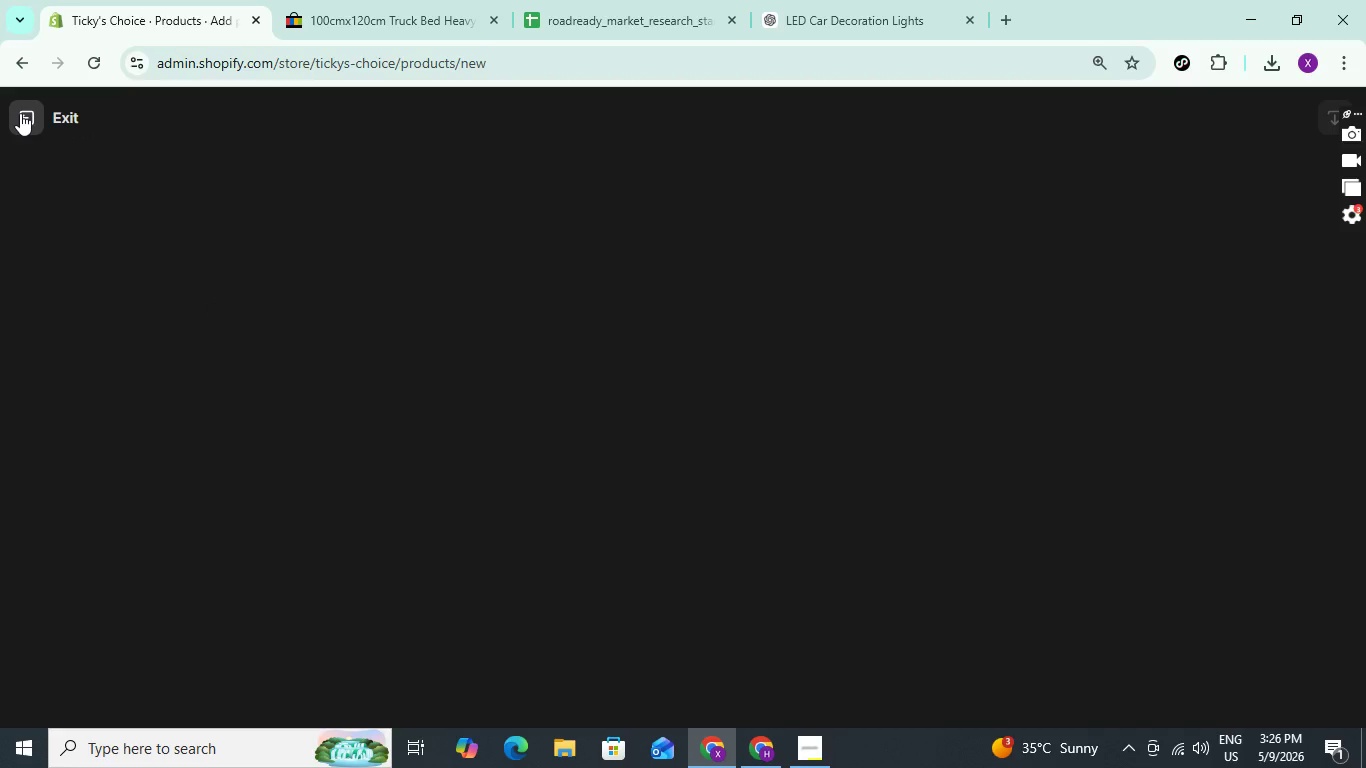 
left_click([20, 113])
 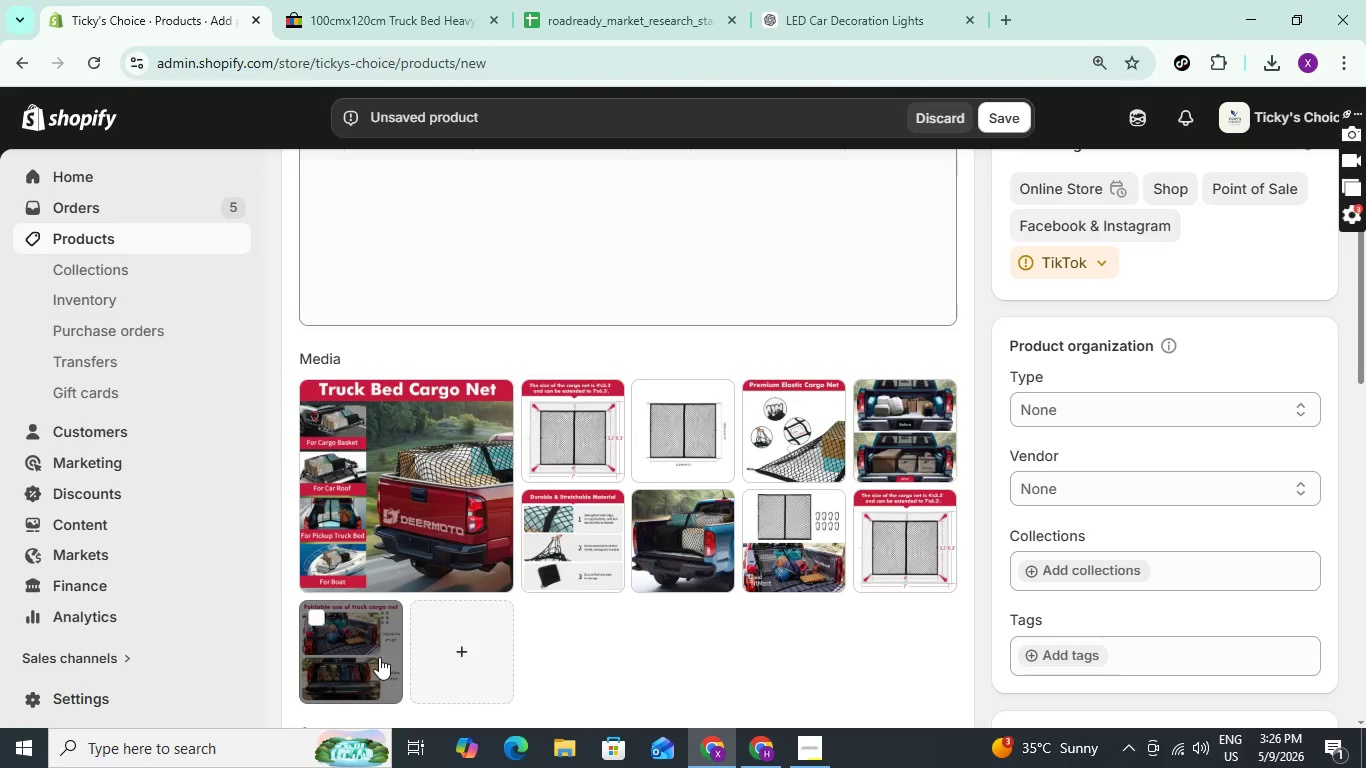 
wait(10.12)
 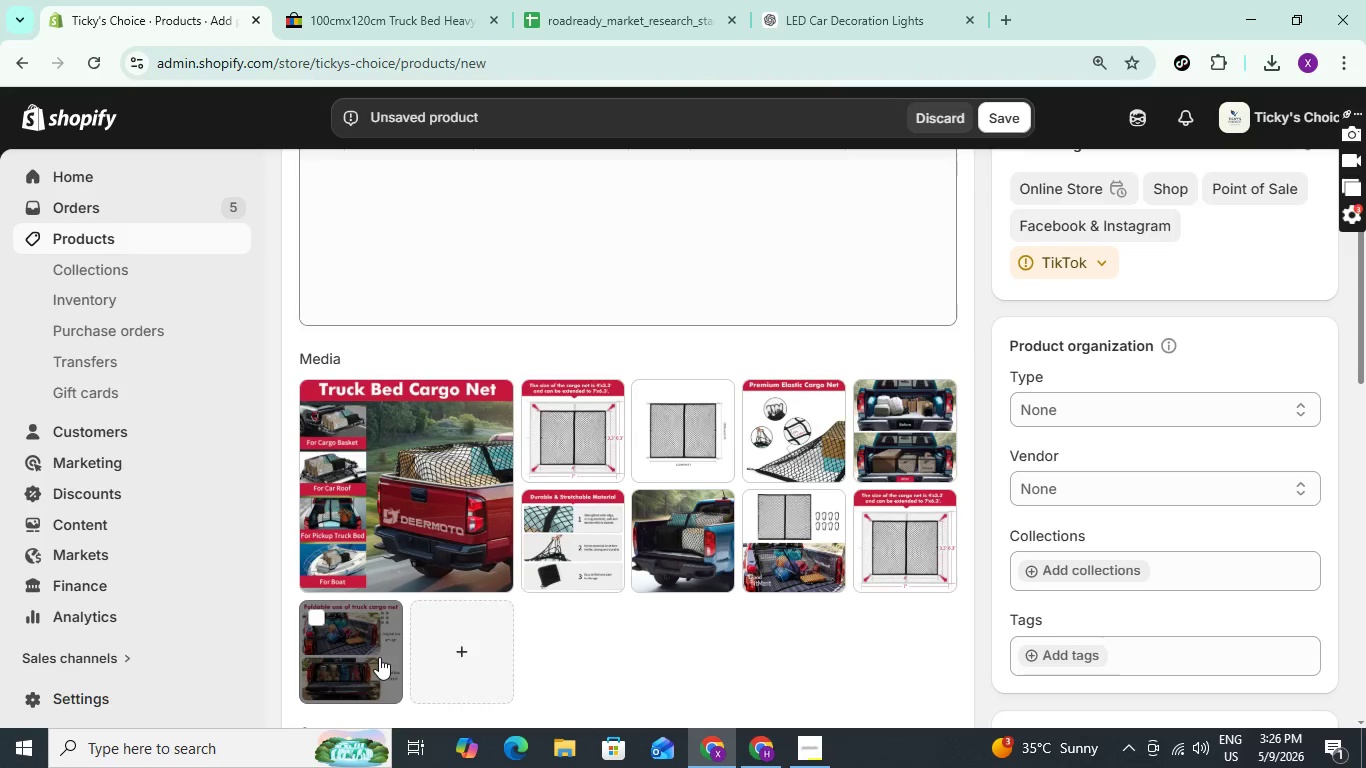 
mouse_move([611, 421])
 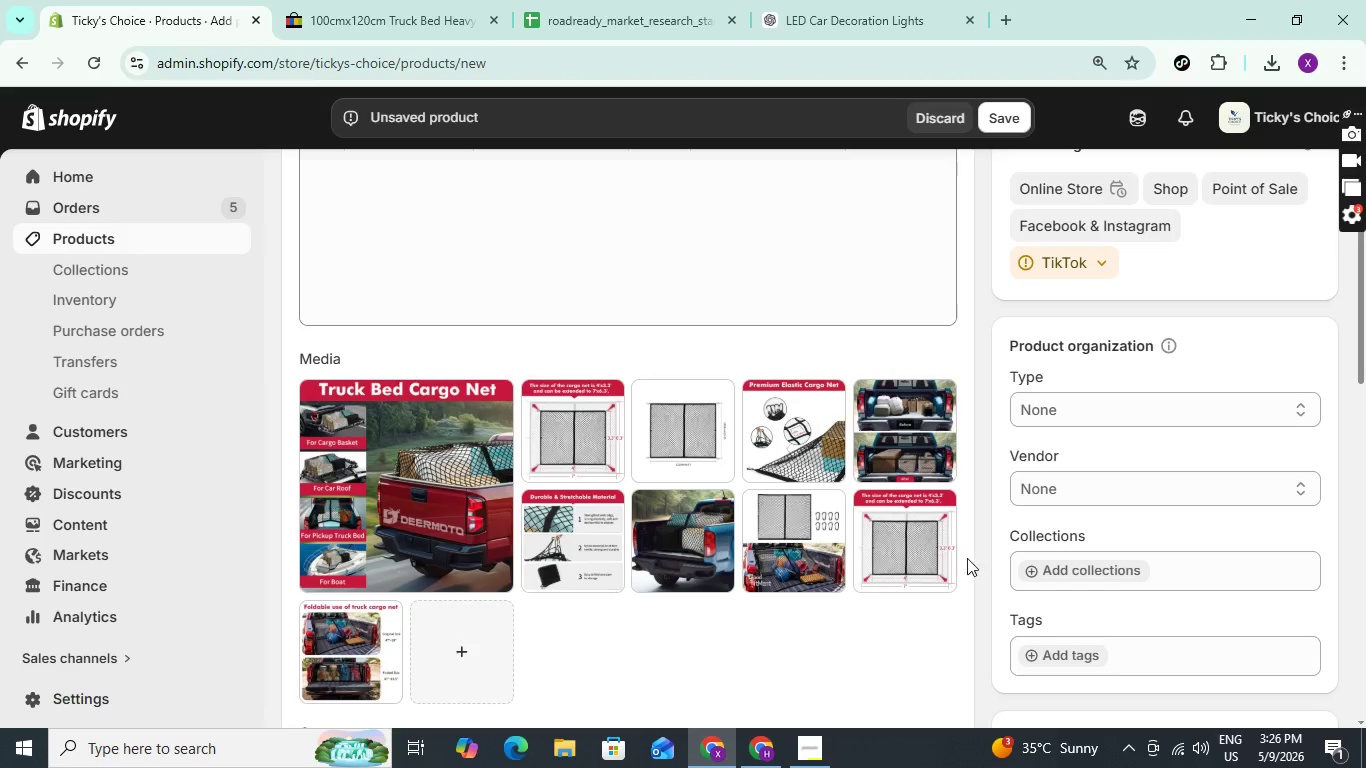 
left_click([925, 551])
 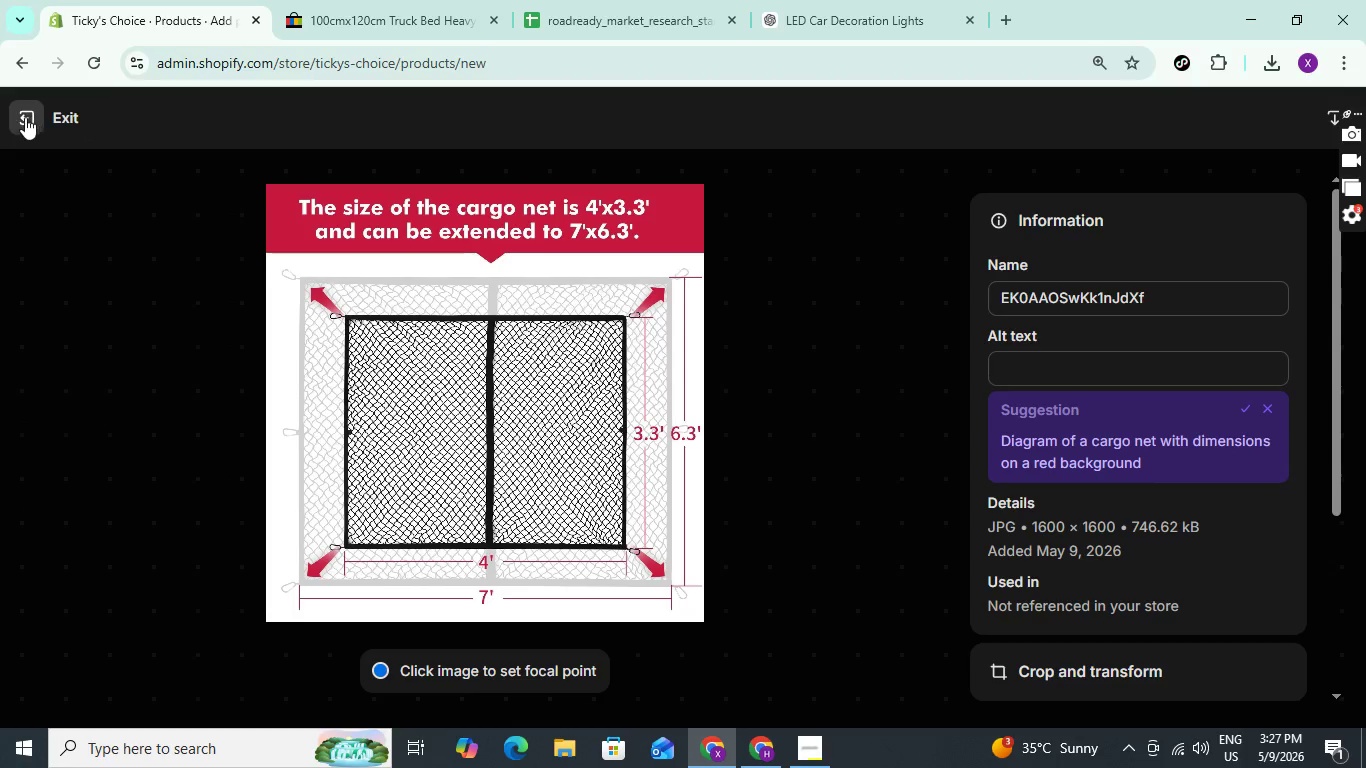 
left_click([23, 115])
 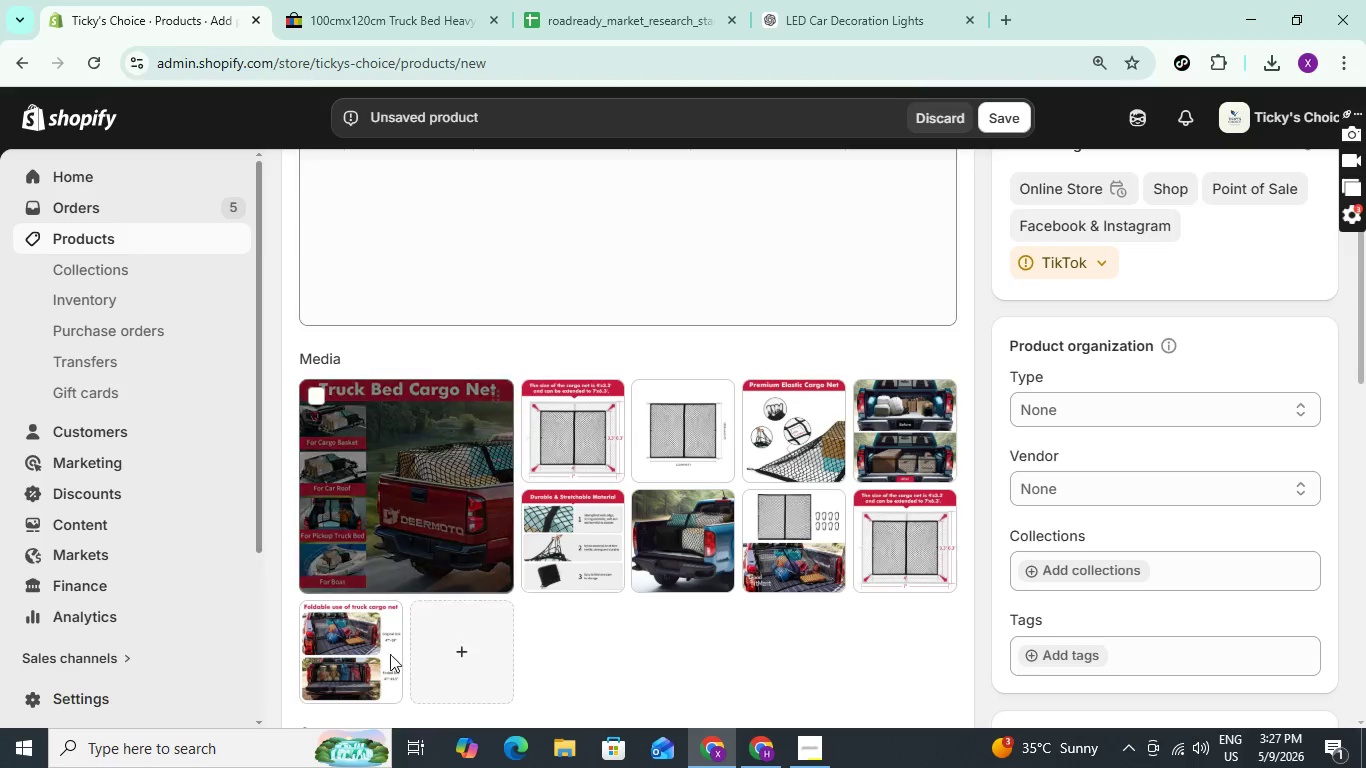 
left_click([357, 669])
 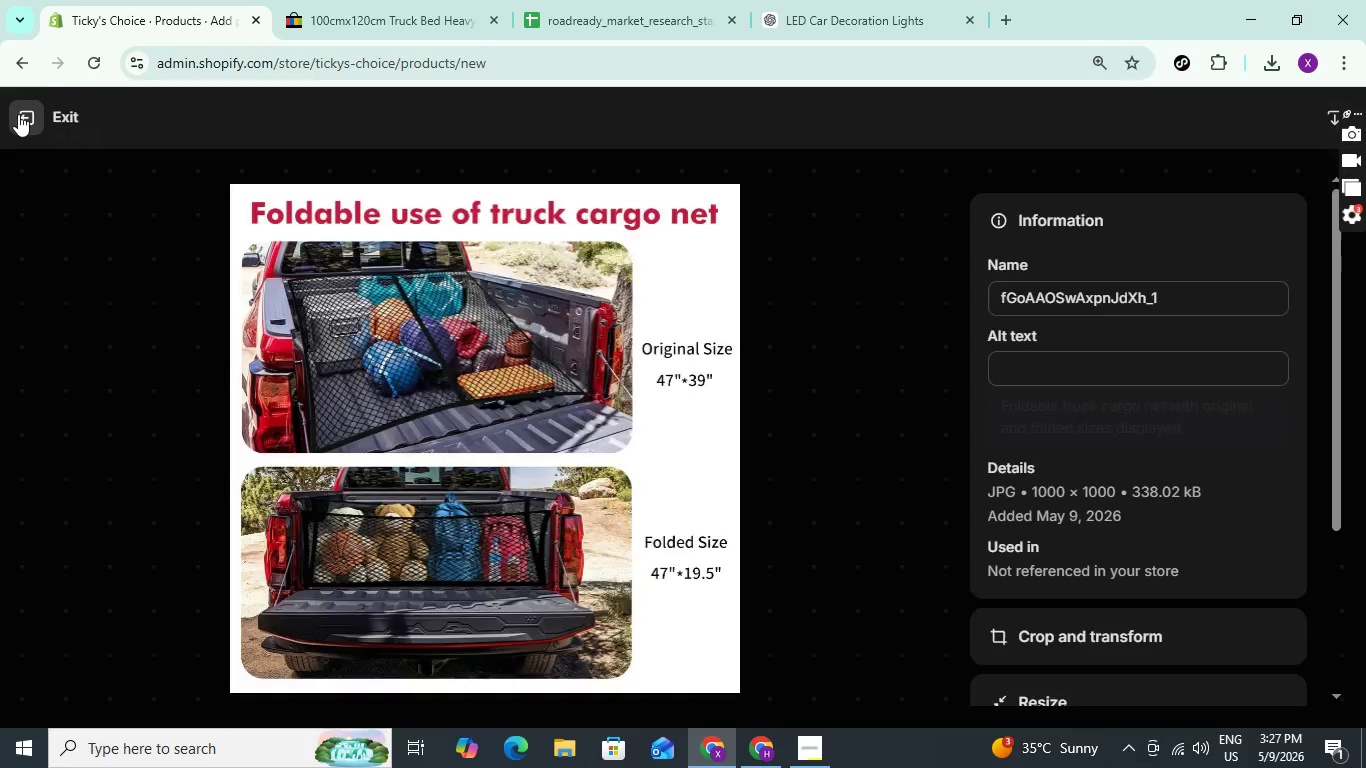 
left_click([18, 114])
 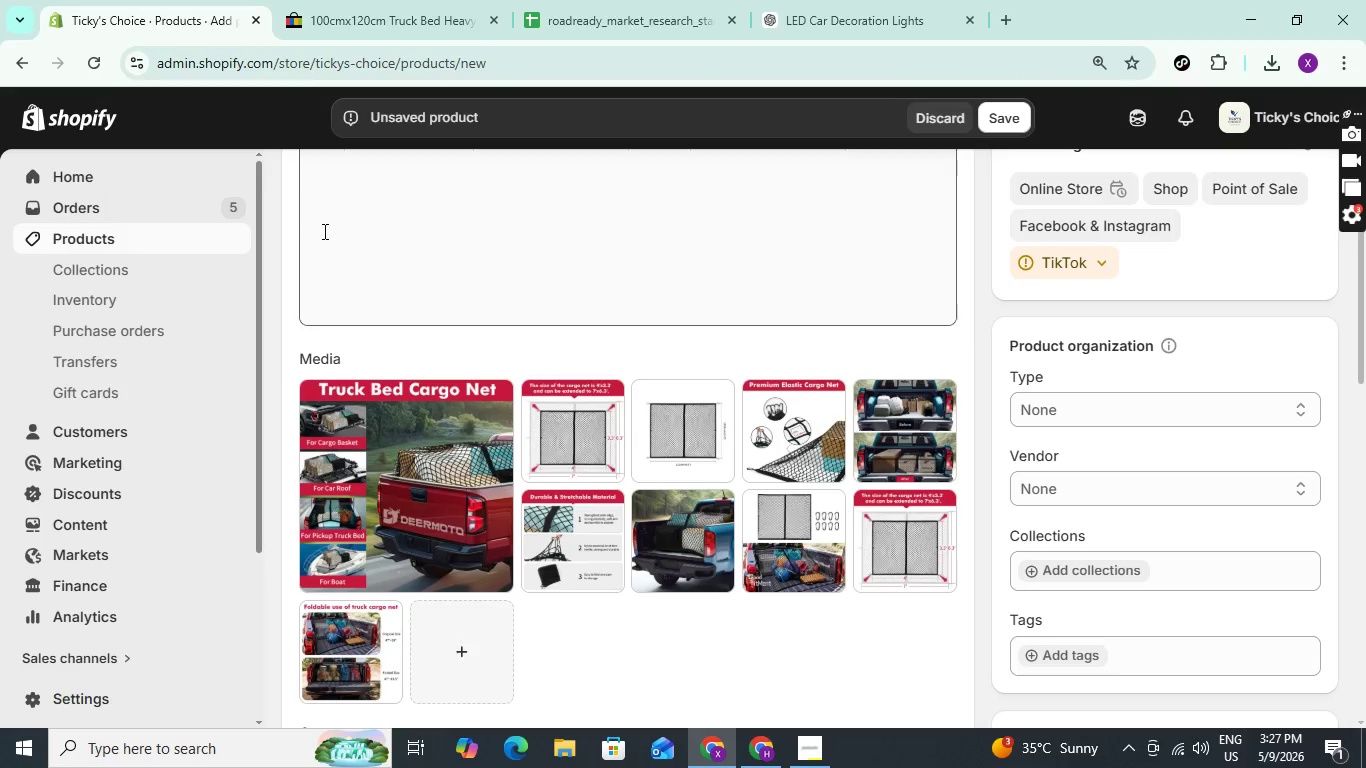 
scroll: coordinate [399, 258], scroll_direction: up, amount: 6.0
 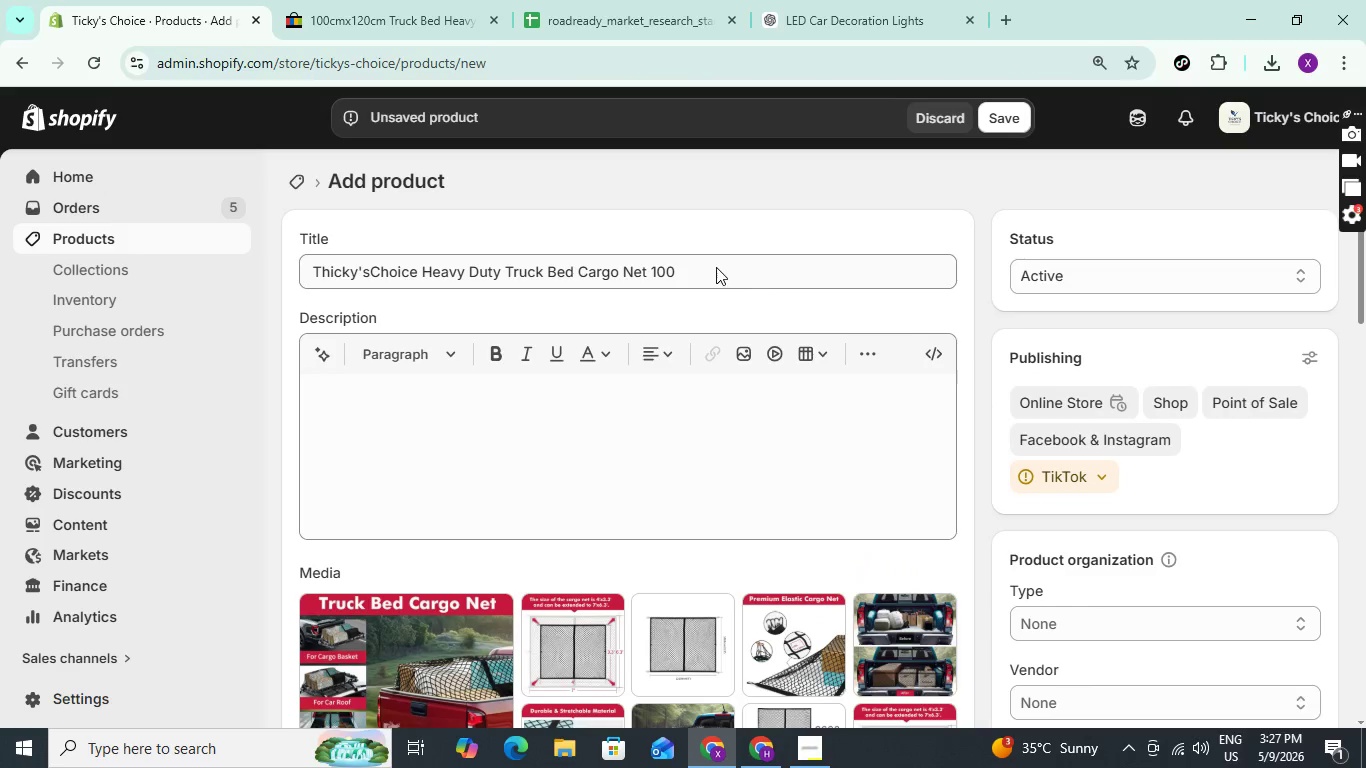 
left_click([707, 267])
 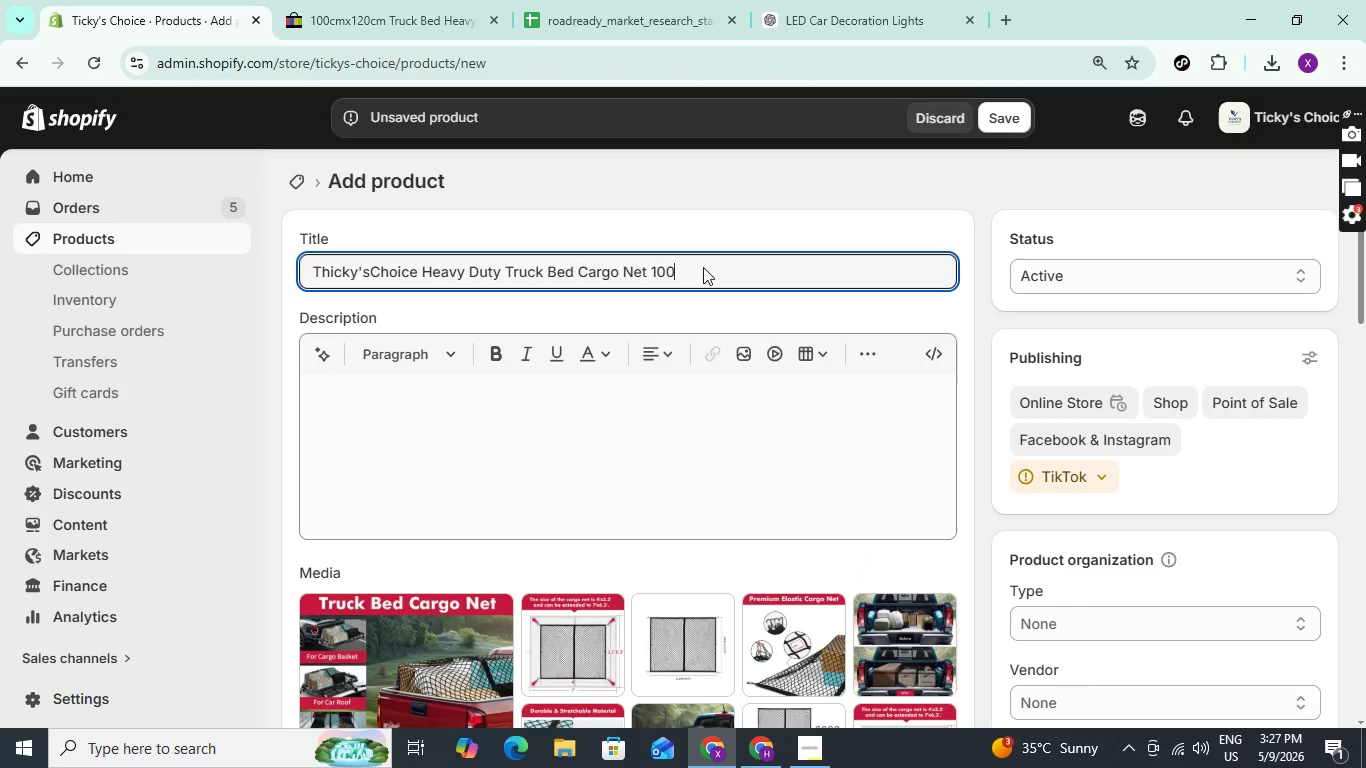 
left_click([703, 267])
 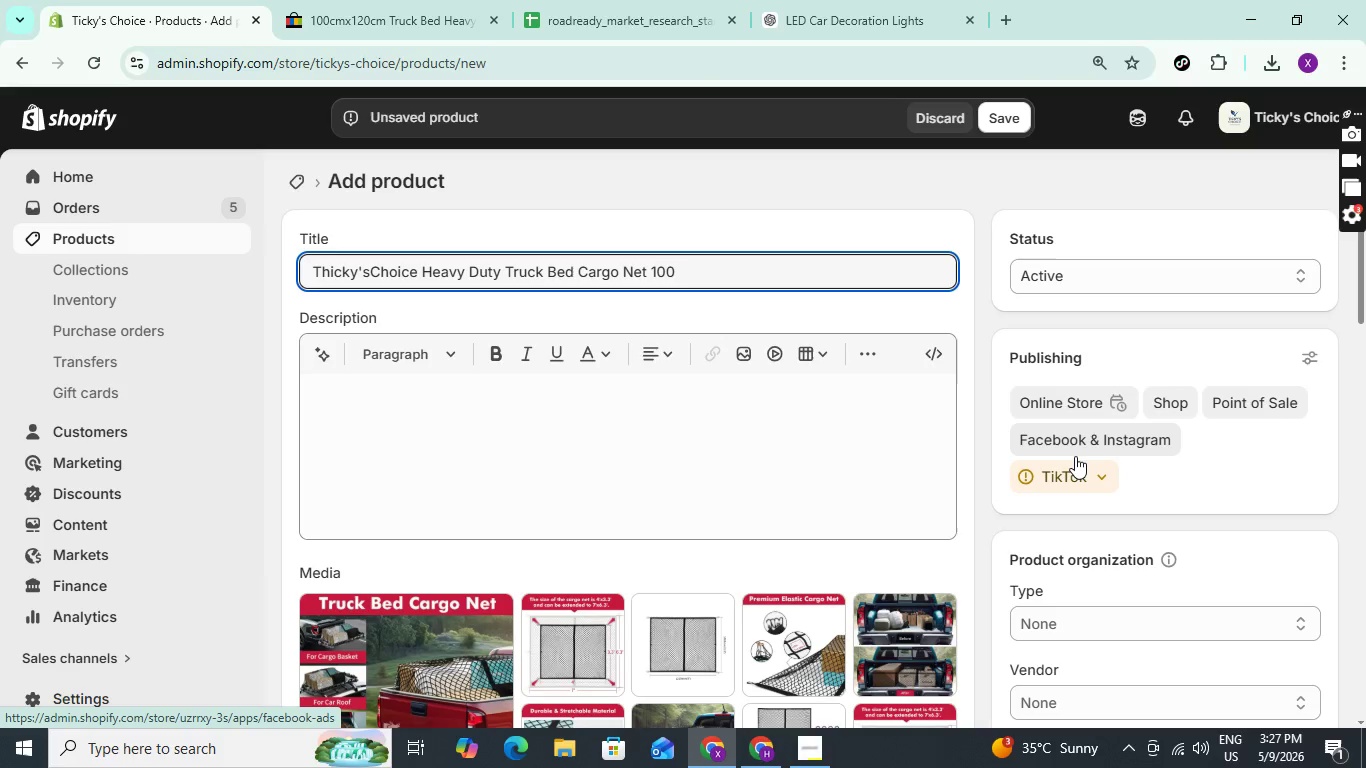 
wait(40.91)
 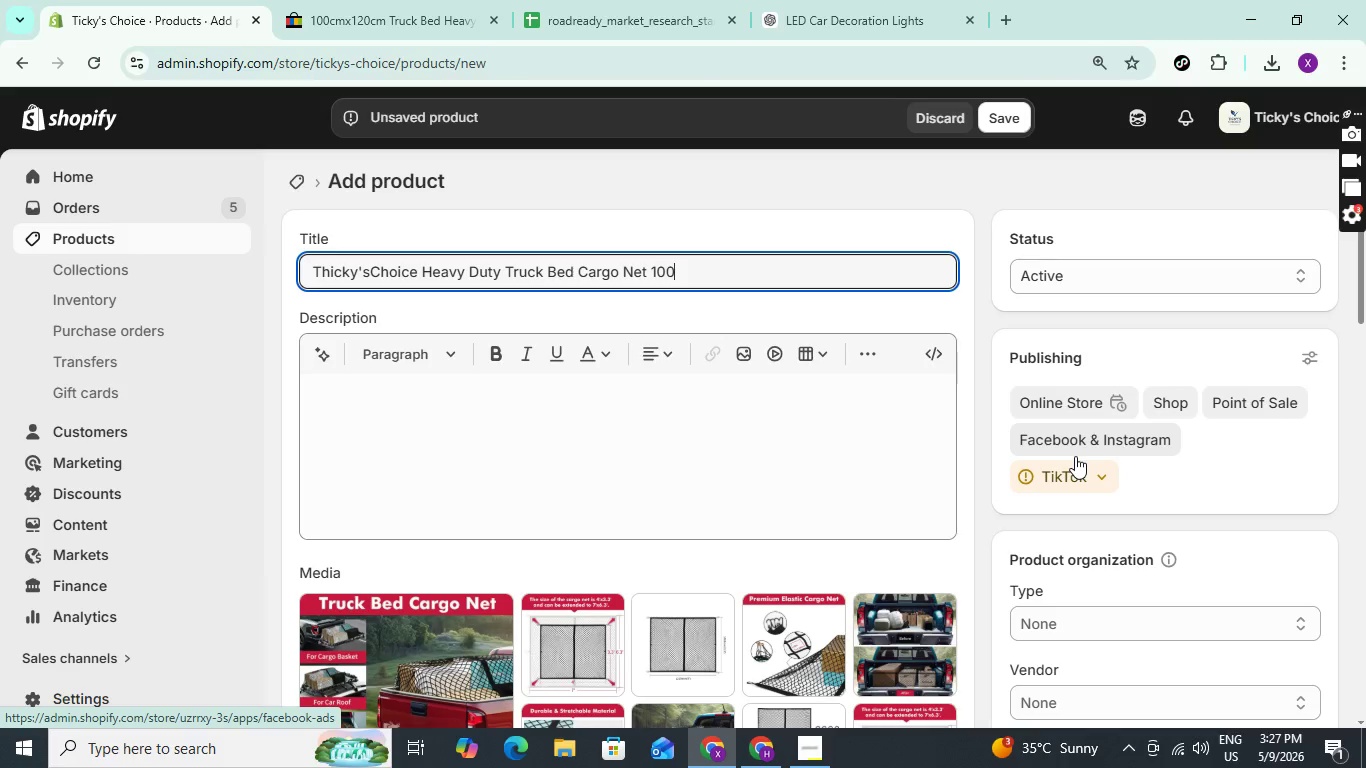 
key(Control+NumpadDivide)
 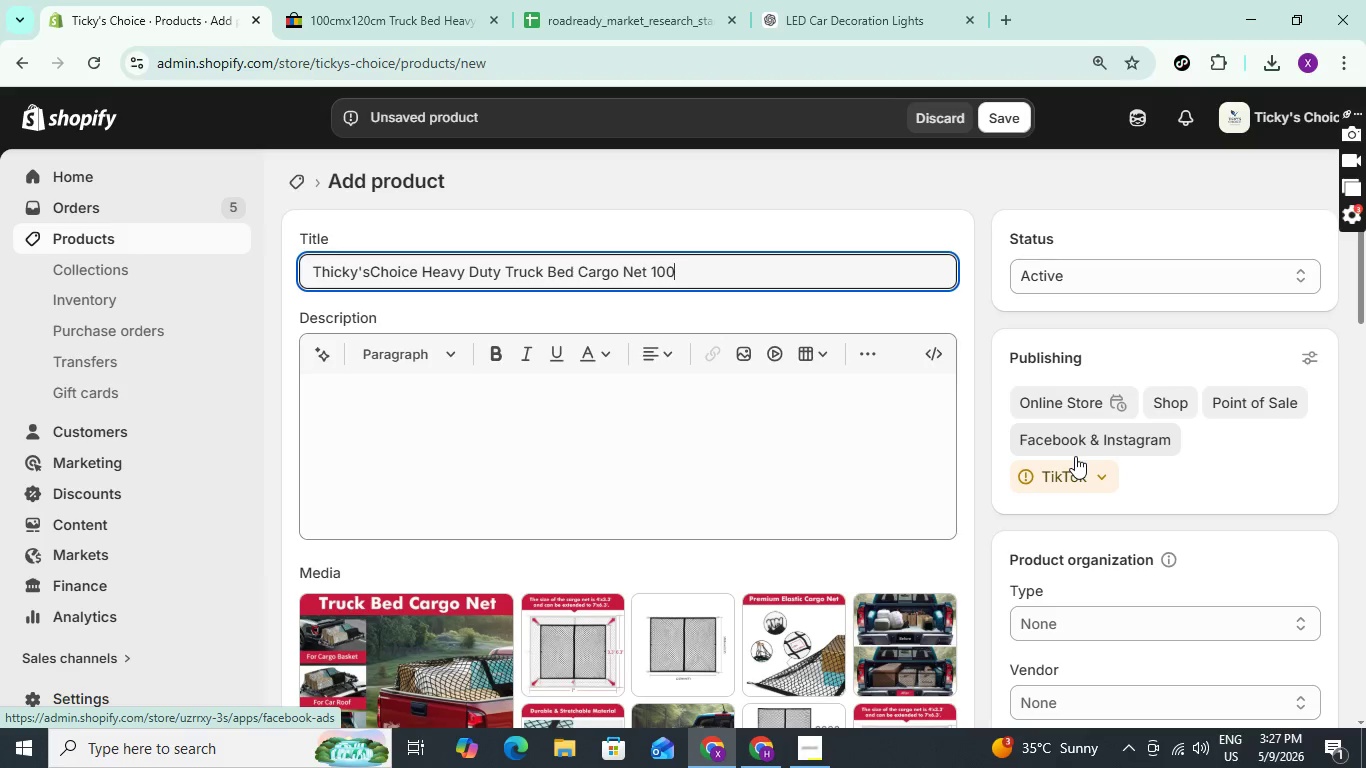 
key(Control+MediaTrackPrevious)
 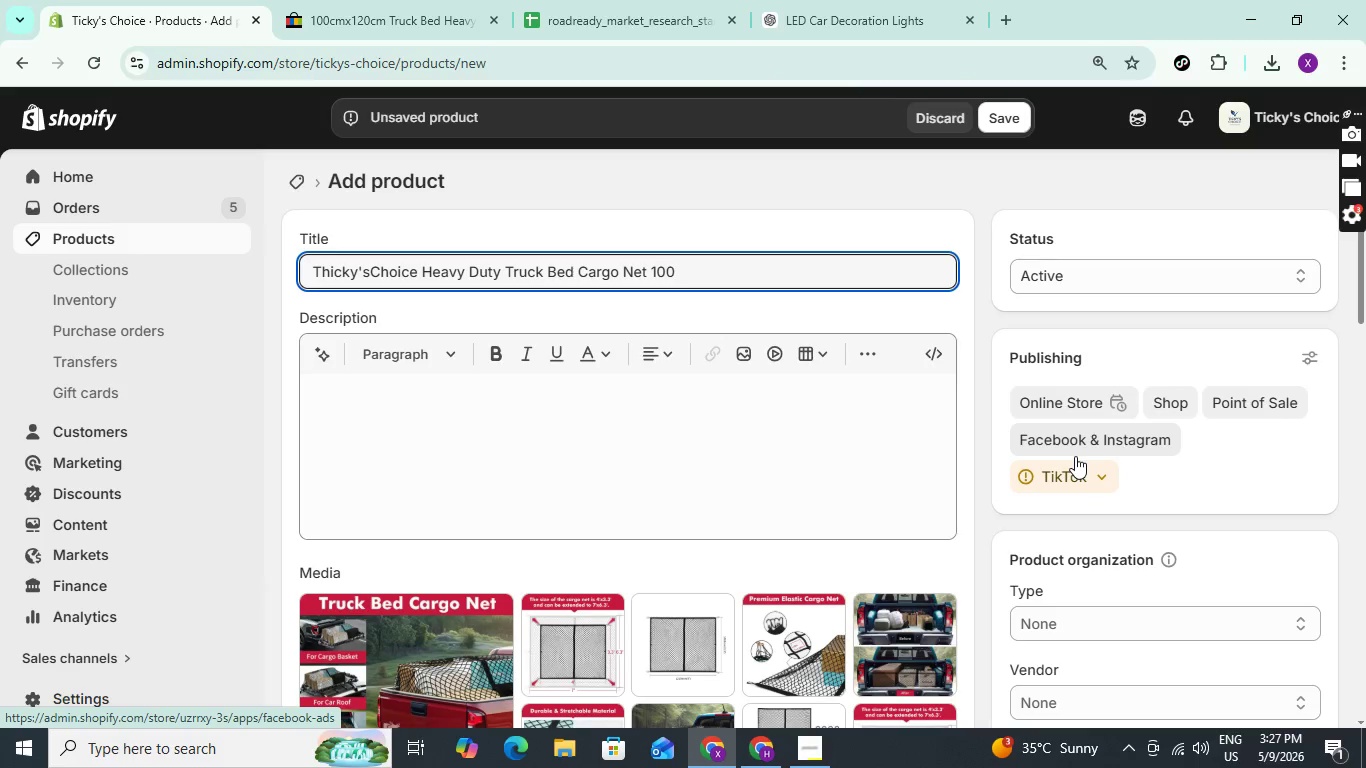 
key(Shift+PlayPause)
 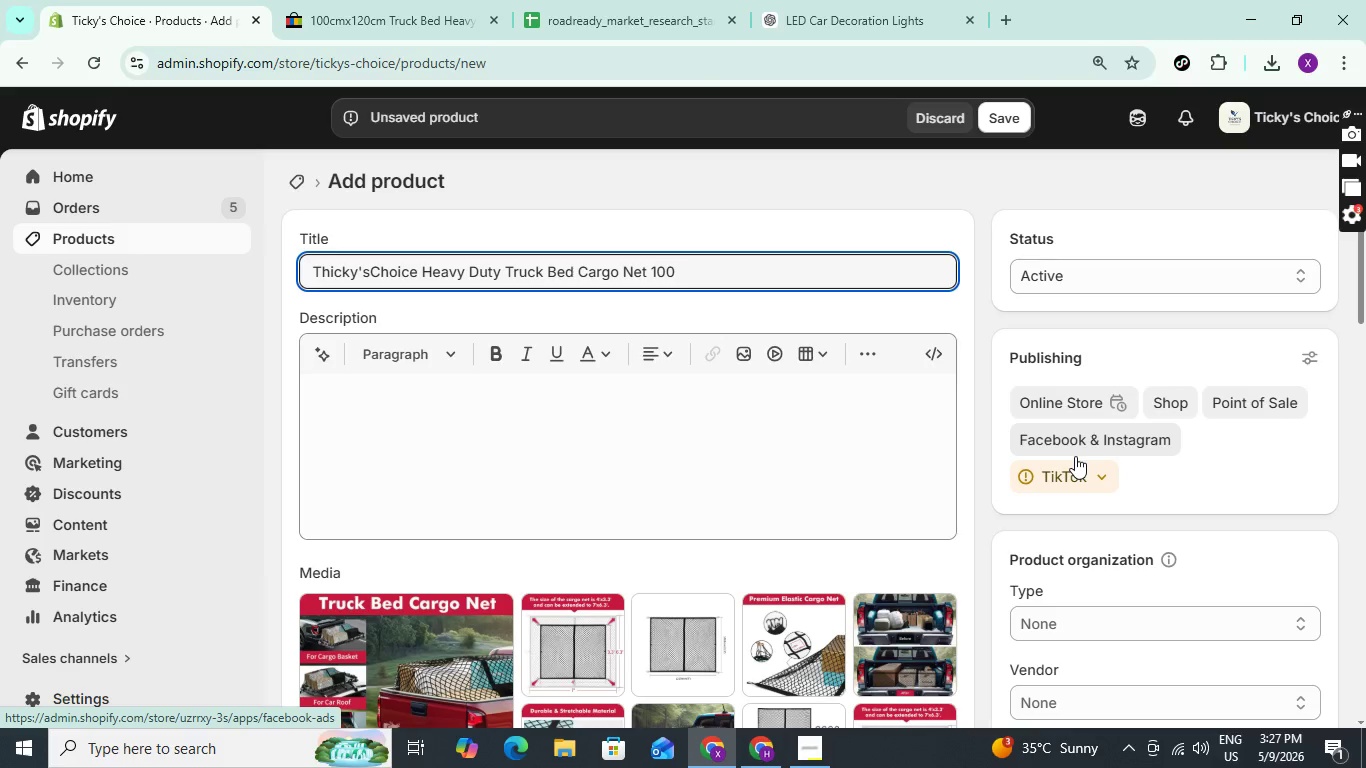 
key(Control+Pause)
 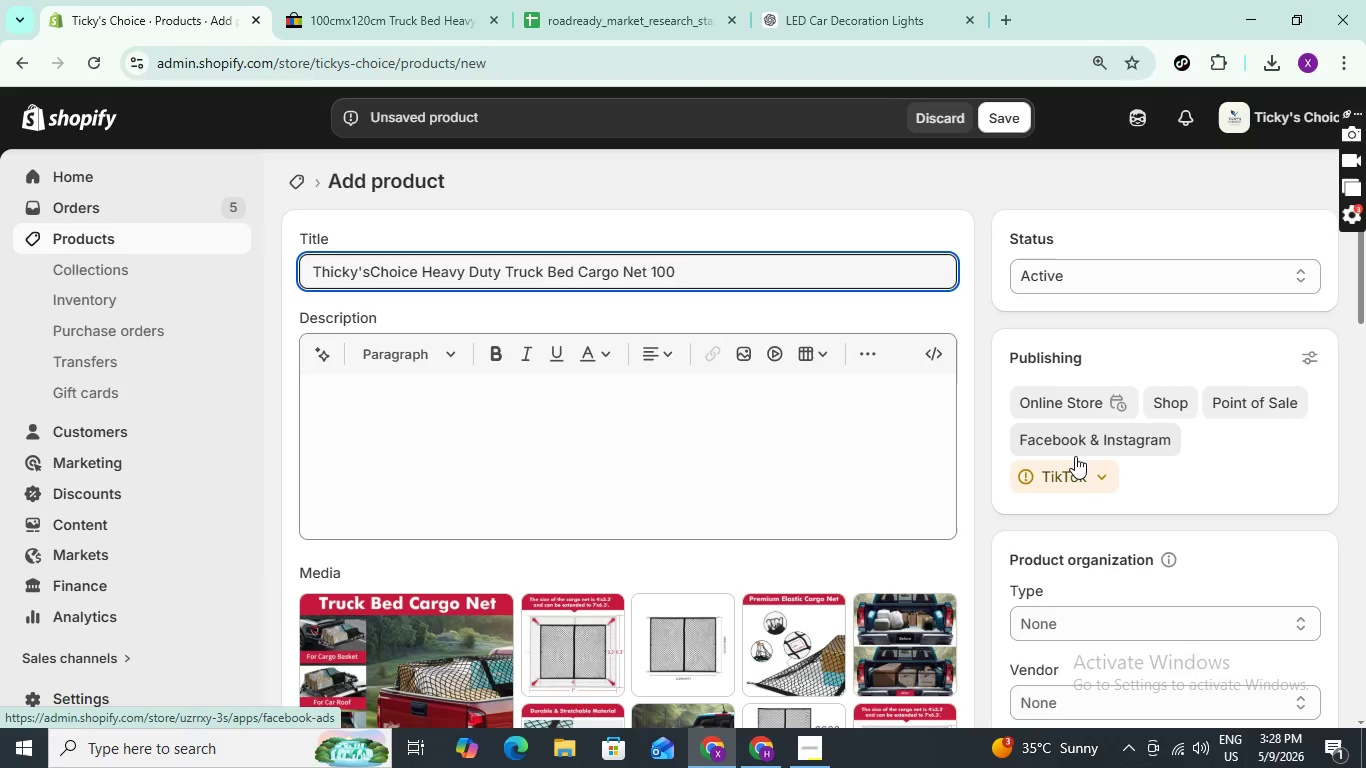 
key(LaunchApp2)
 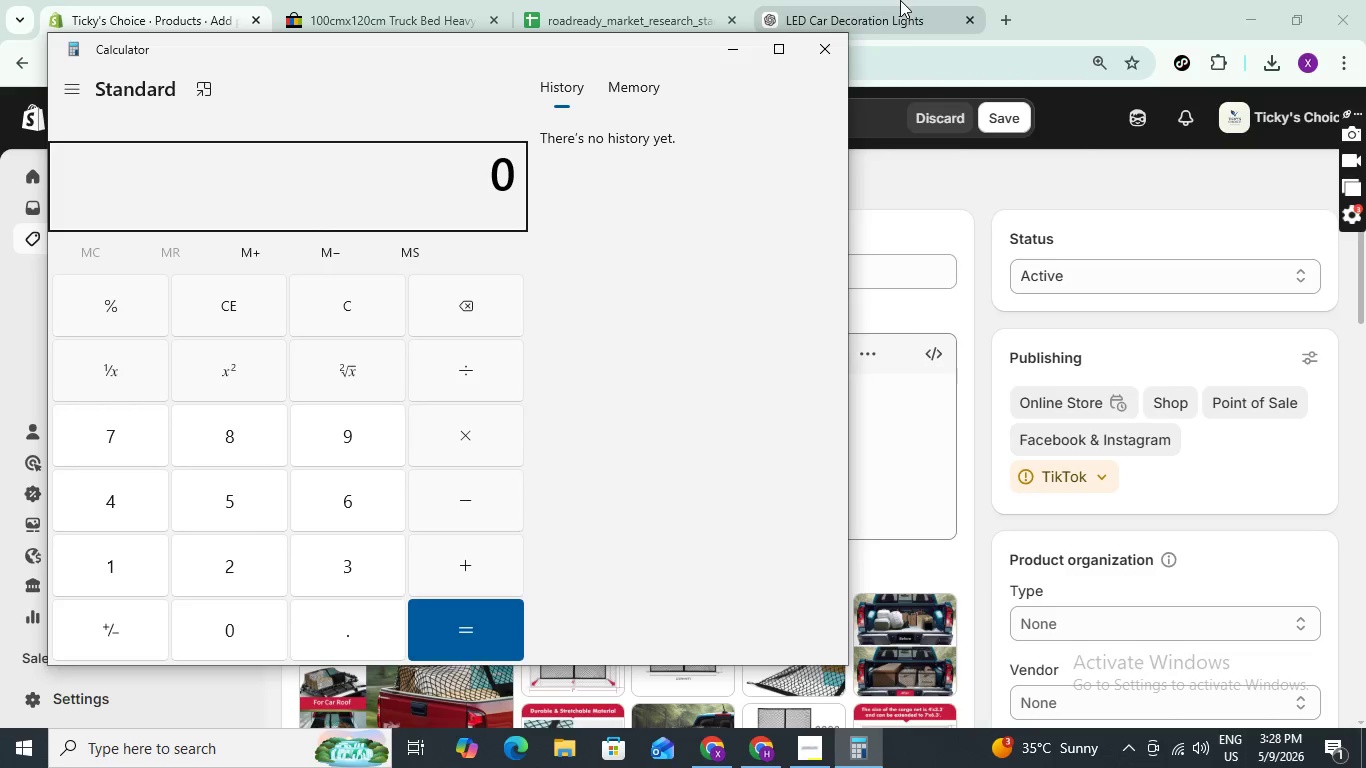 
wait(6.39)
 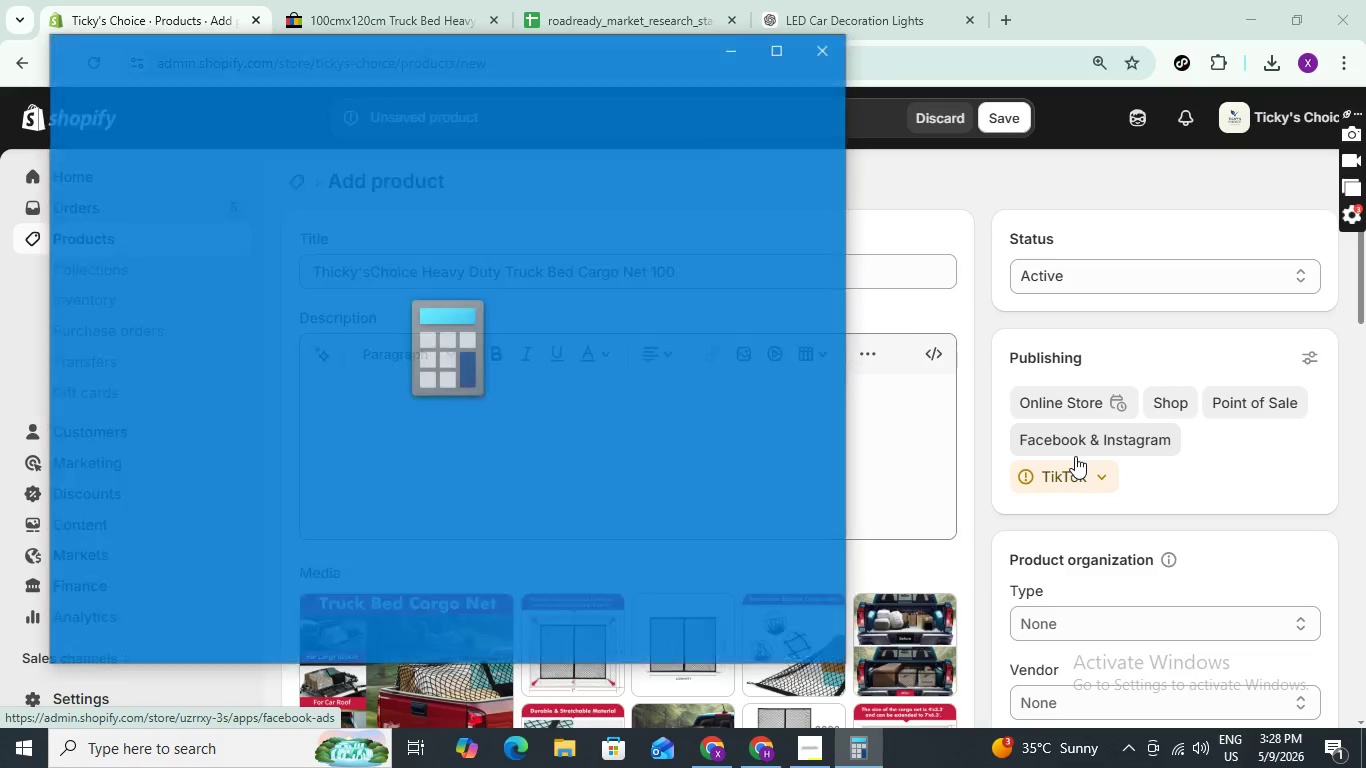 
left_click([814, 44])
 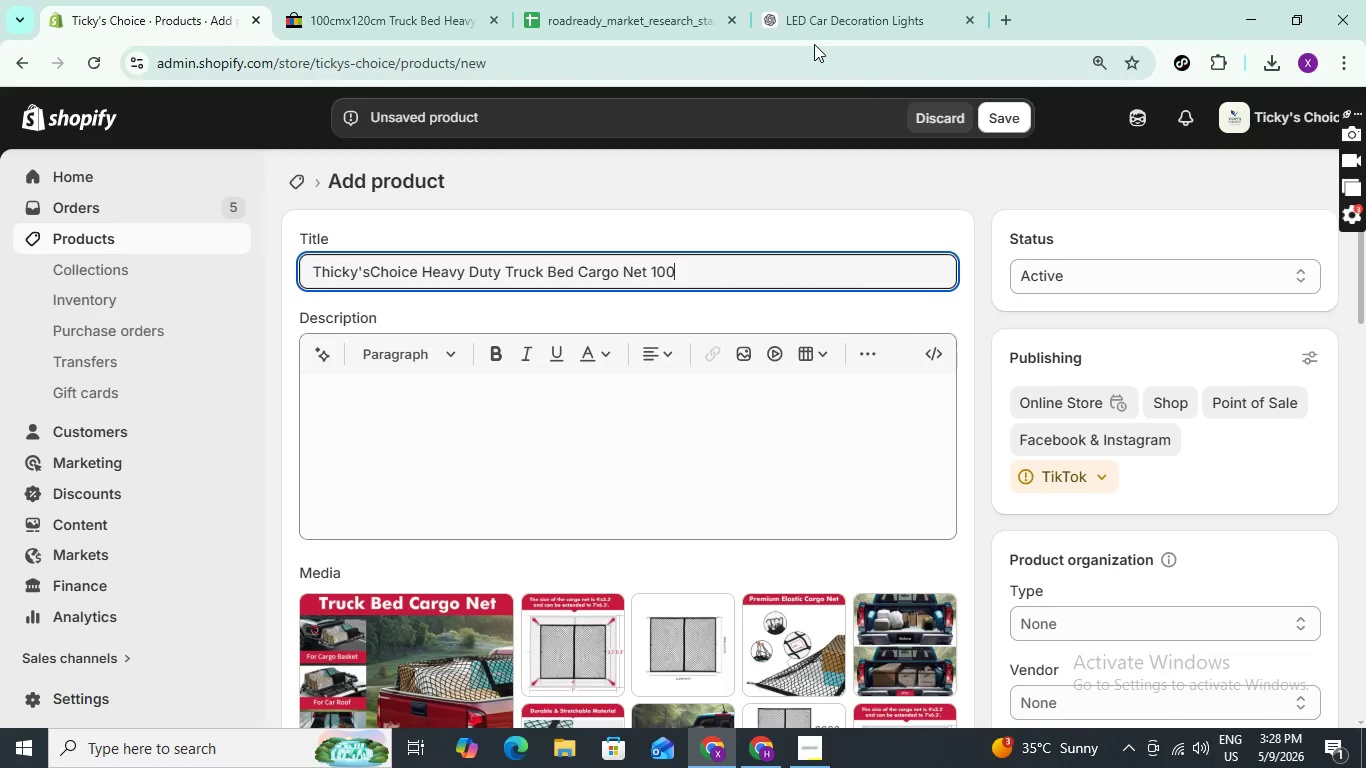 
type(12)
key(Backspace)
key(Backspace)
type( 120cm with Hooks )
 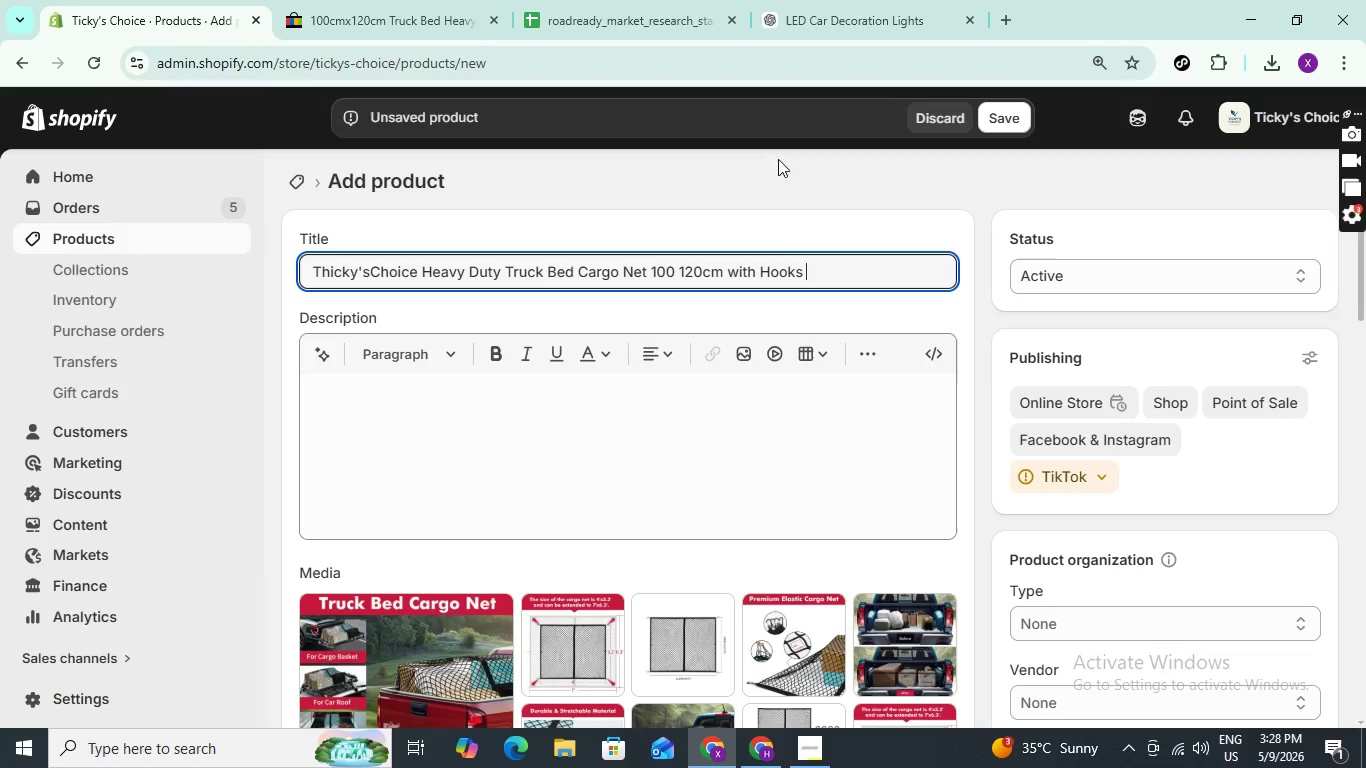 
wait(7.33)
 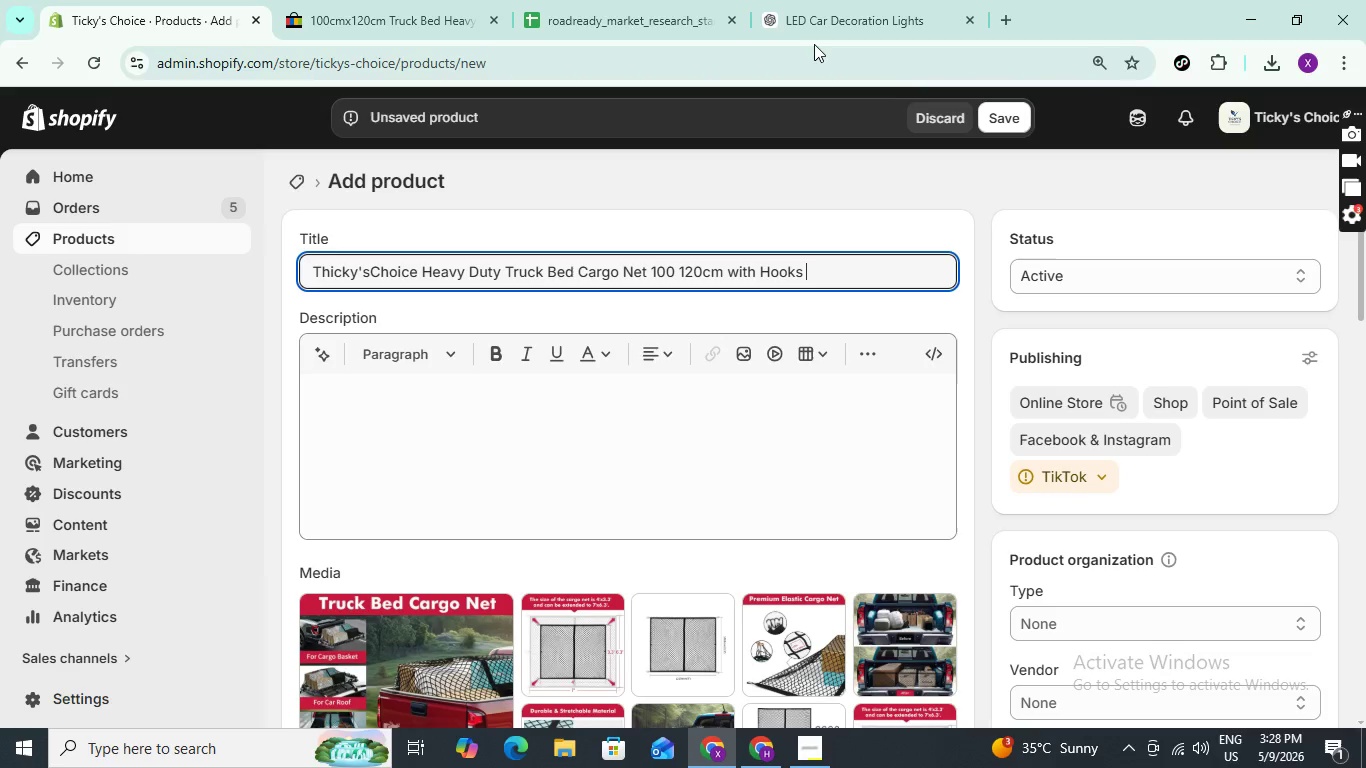 
left_click_drag(start_coordinate=[612, 447], to_coordinate=[617, 450])
 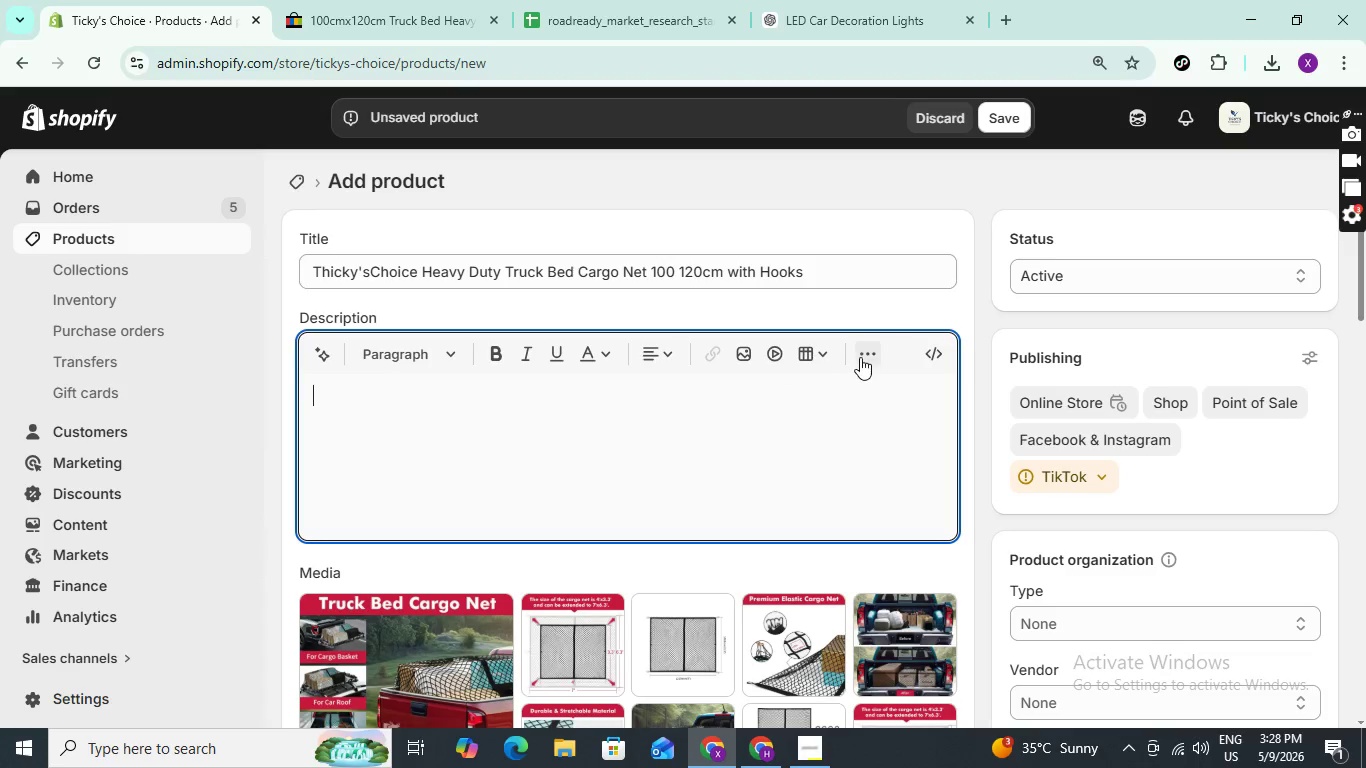 
left_click([863, 356])
 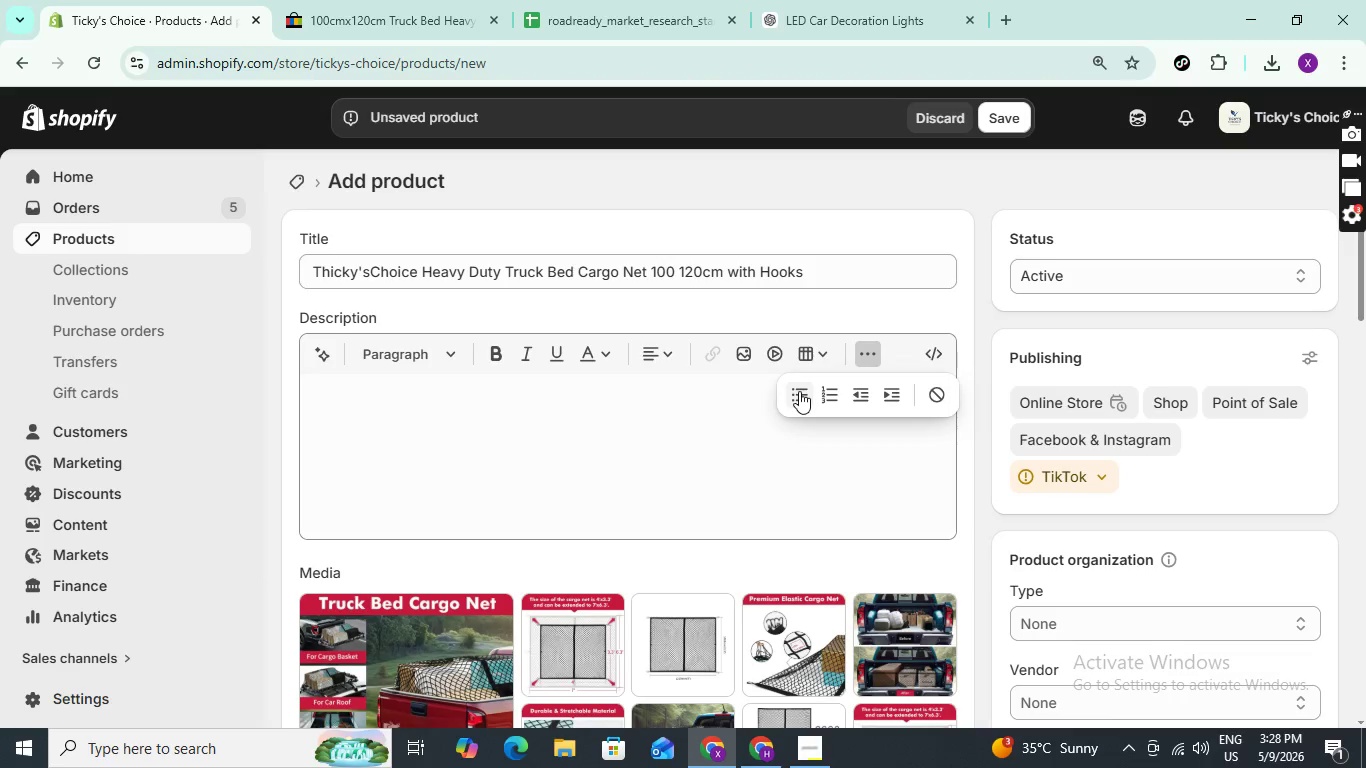 
left_click([799, 391])
 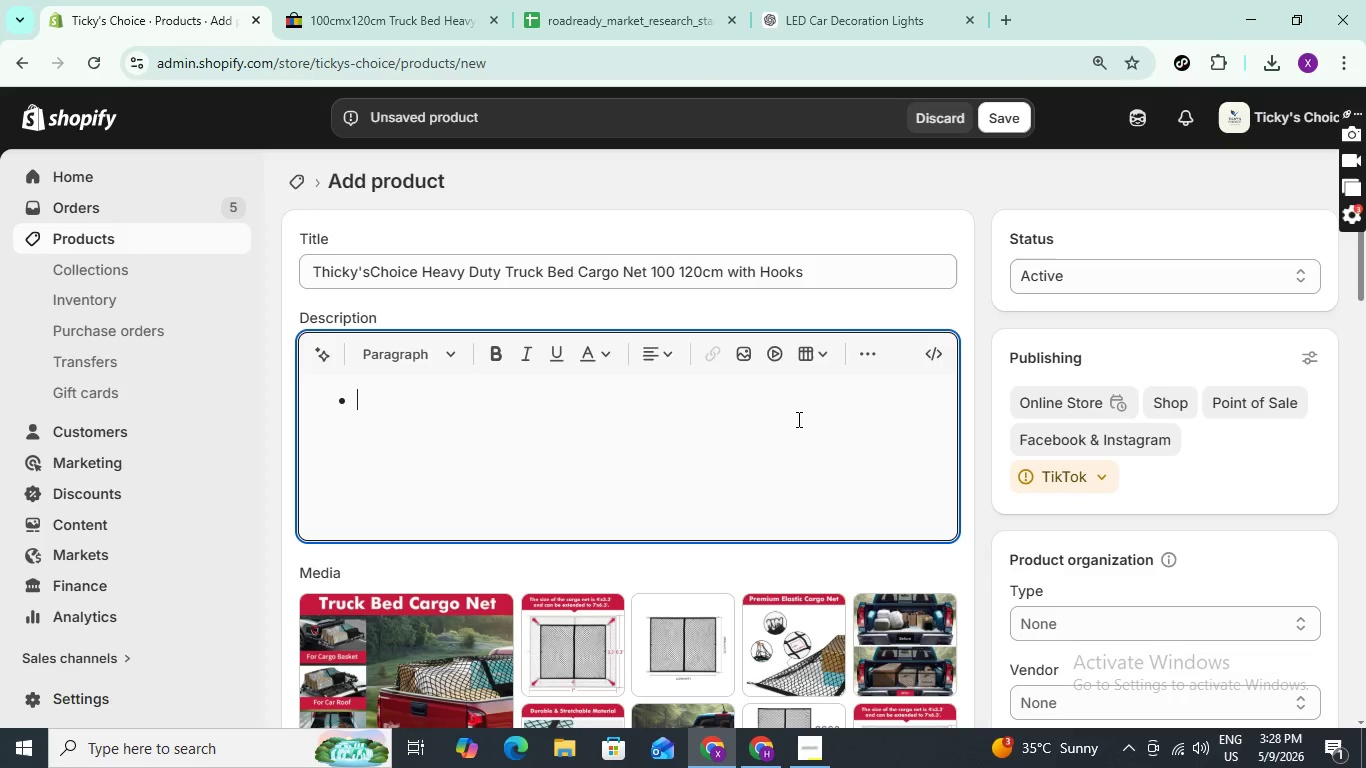 
type(Secure t)
key(Backspace)
type(Your Cargo )
 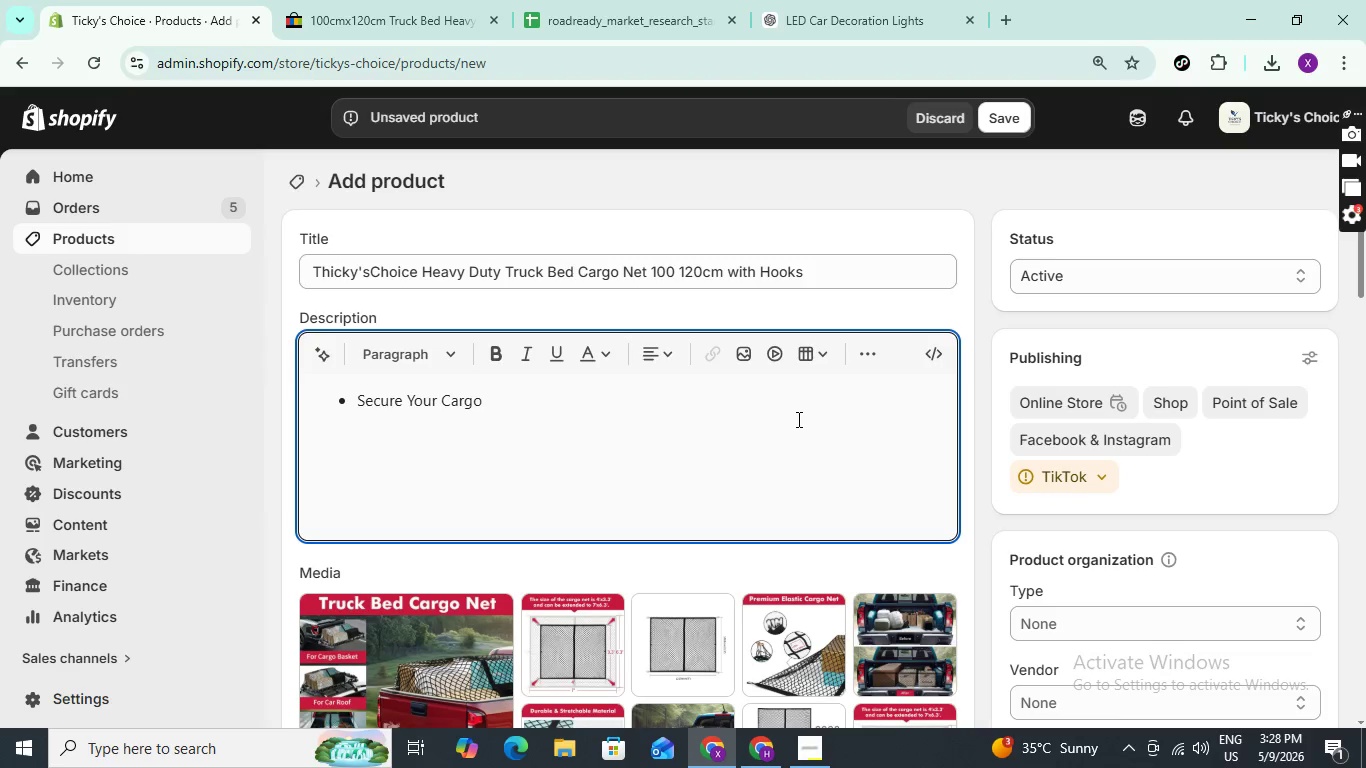 
hold_key(key=ShiftLeft, duration=0.45)
 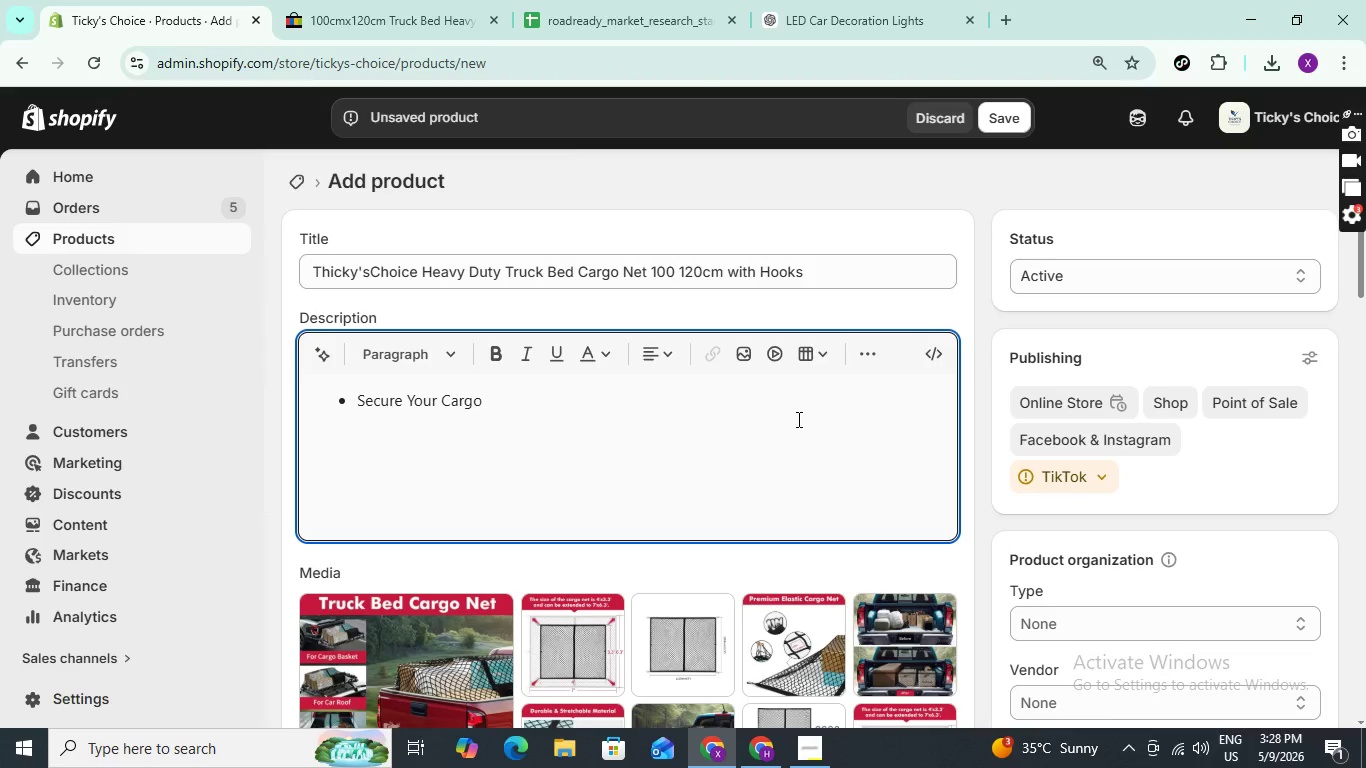 
type(with C onfidence )
 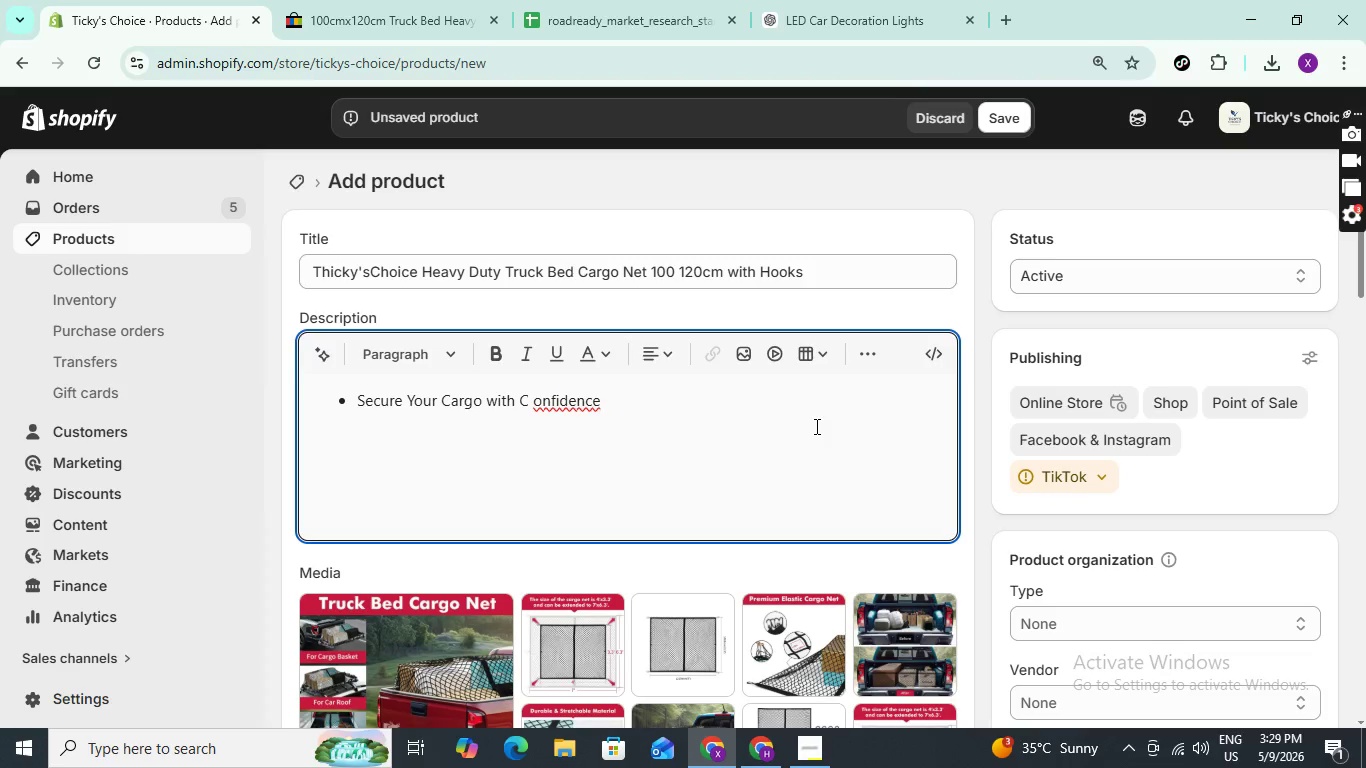 
key(Backspace)
 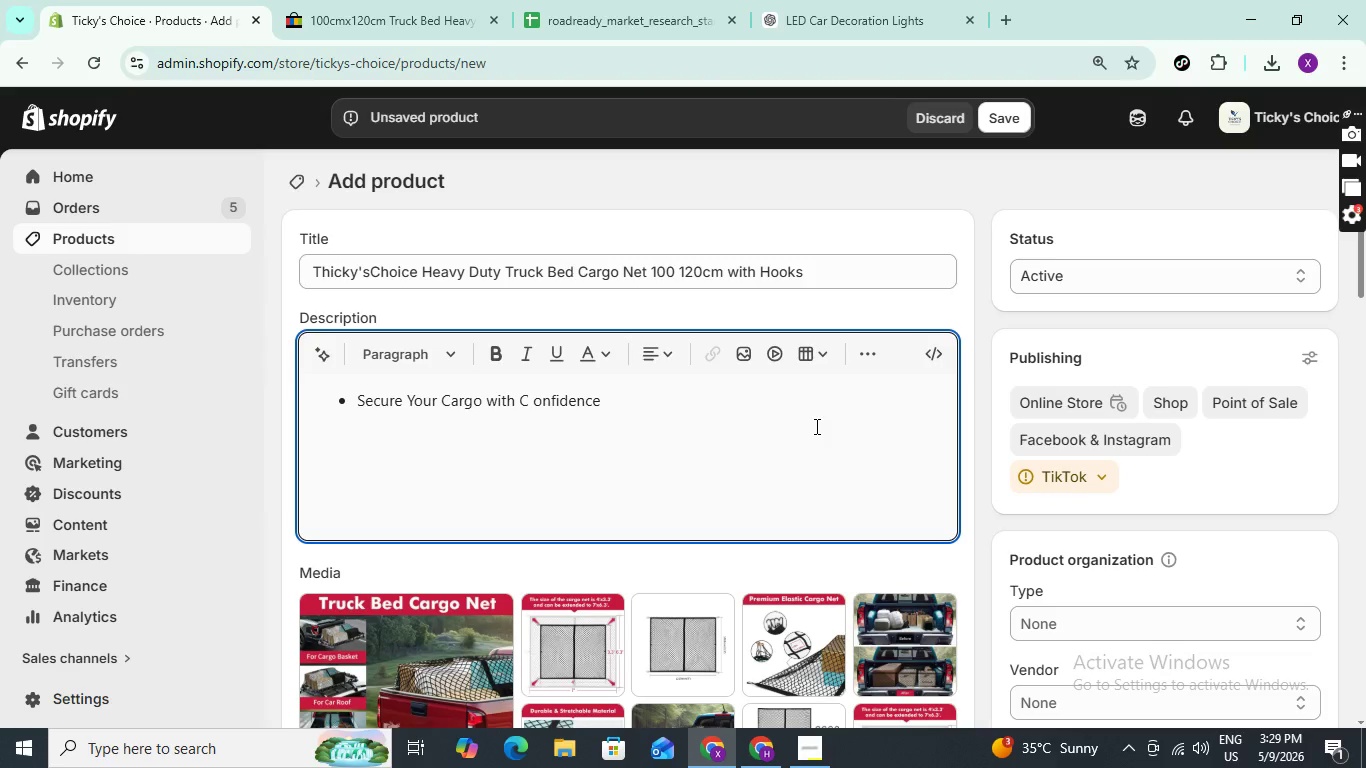 
key(Shift+ShiftLeft)
 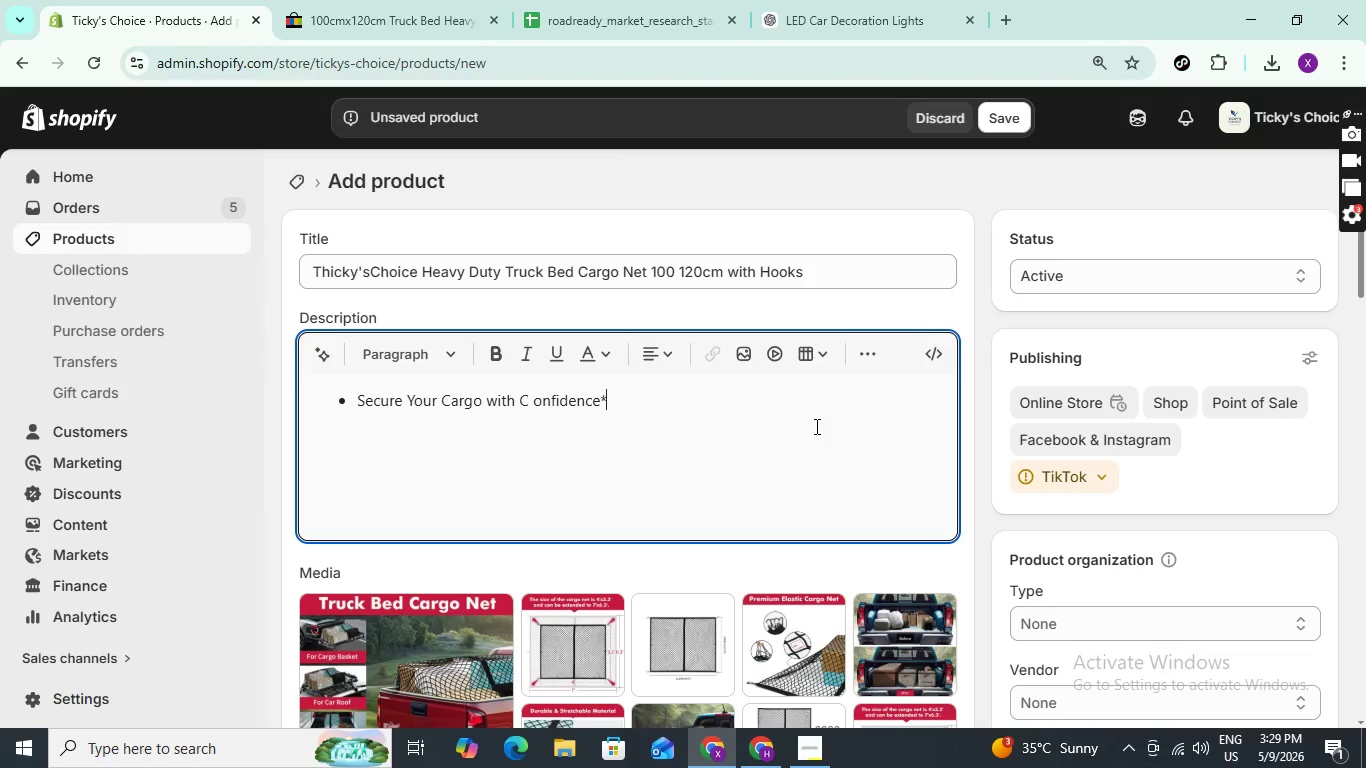 
key(Shift+8)
 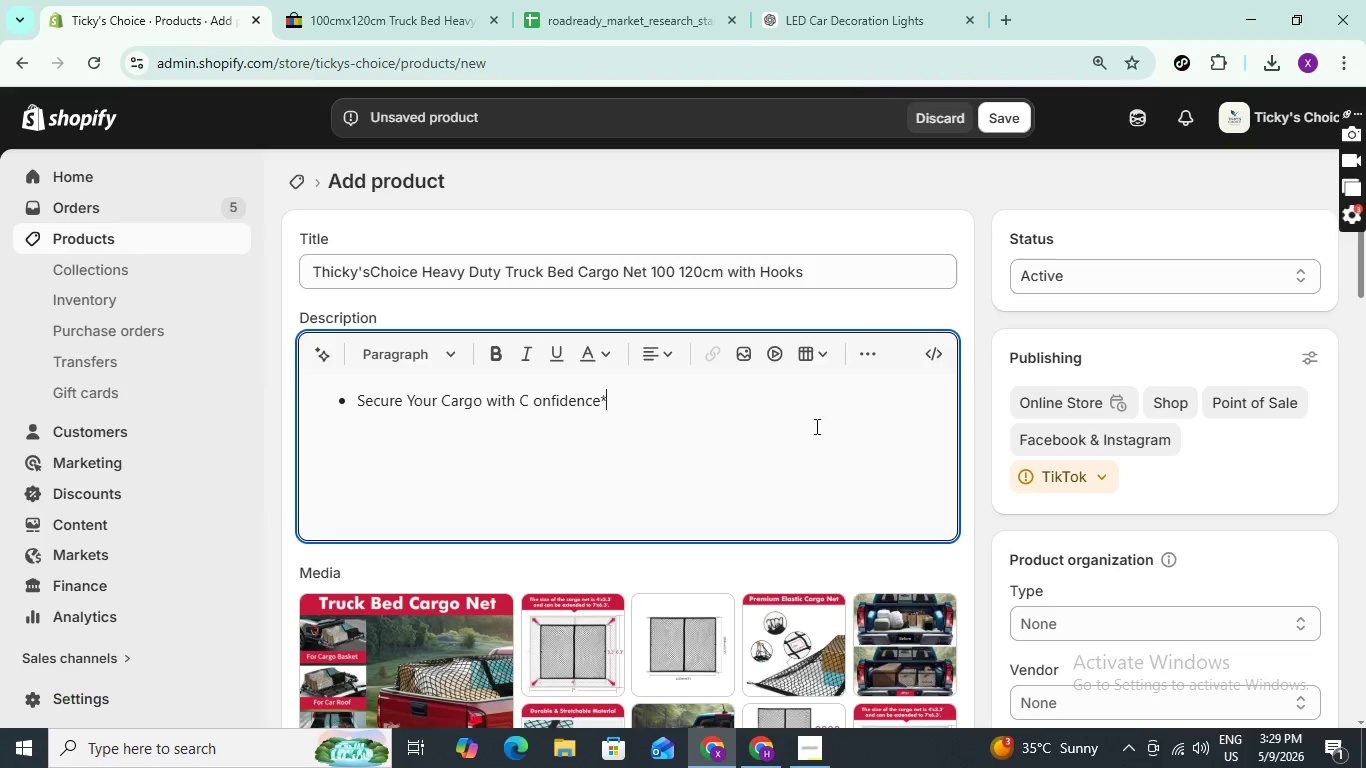 
hold_key(key=ArrowLeft, duration=1.5)
 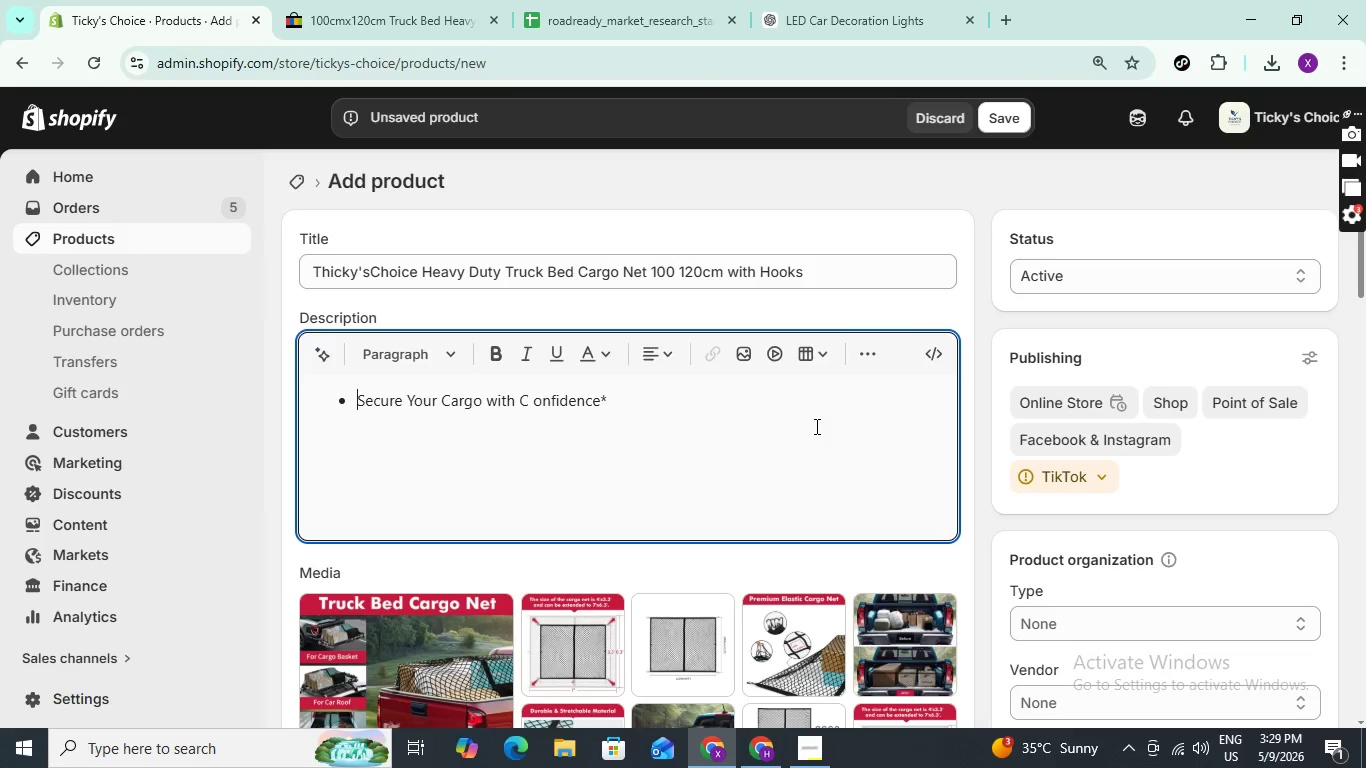 
key(Shift+ShiftLeft)
 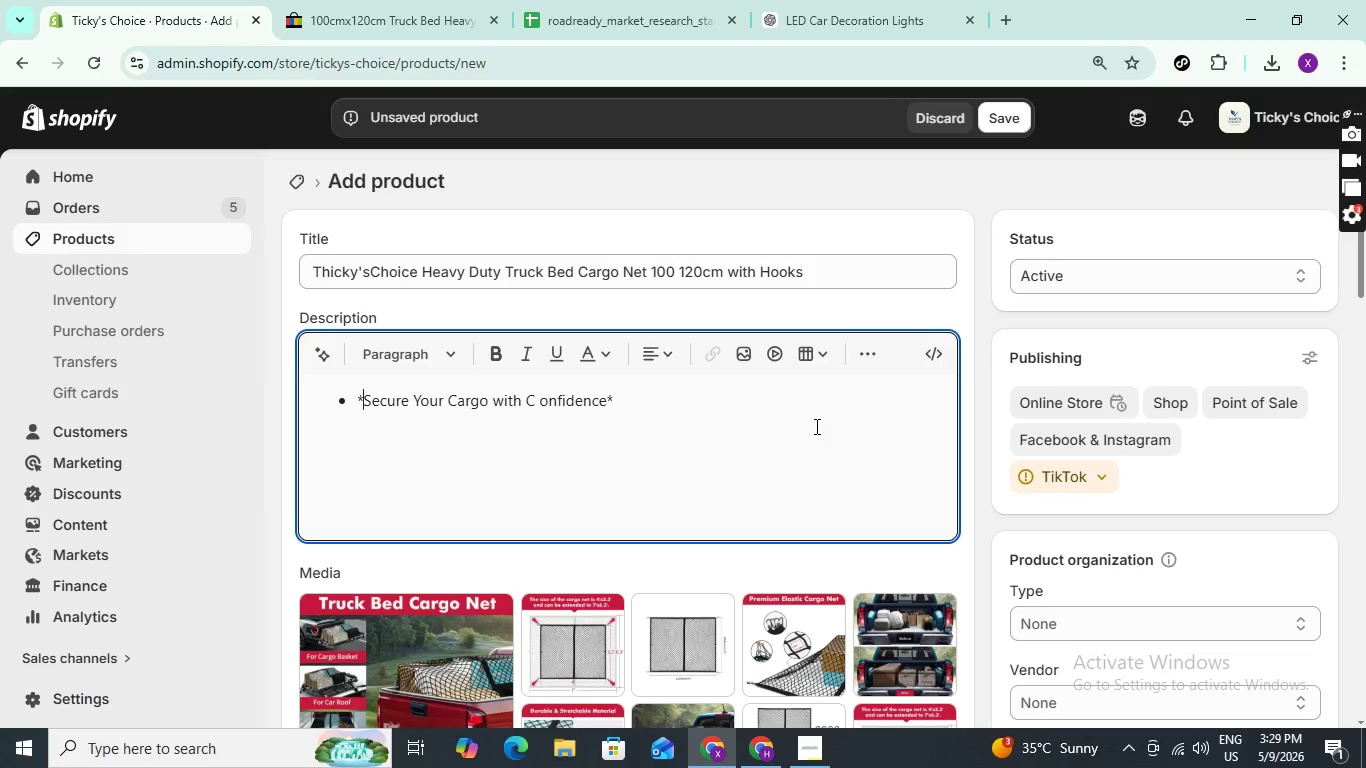 
key(Shift+8)
 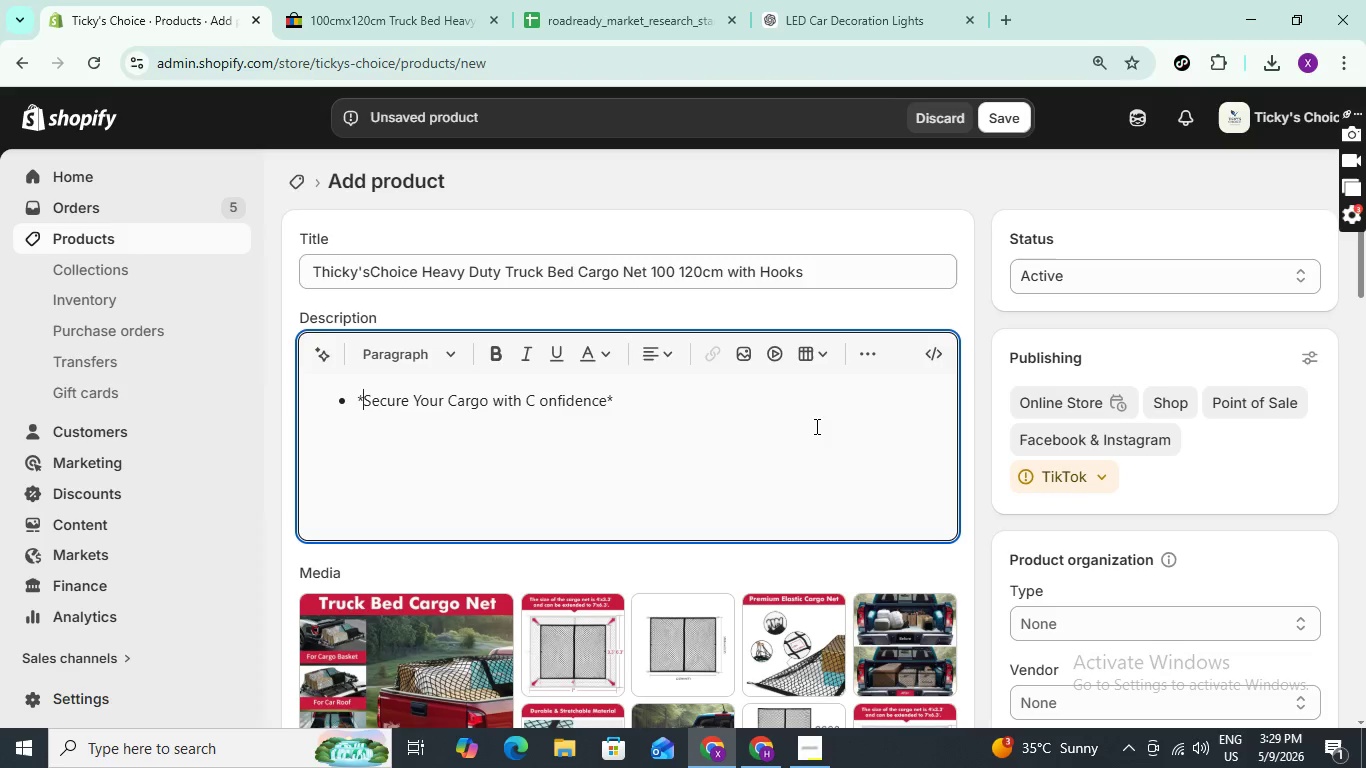 
hold_key(key=ArrowRight, duration=1.38)
 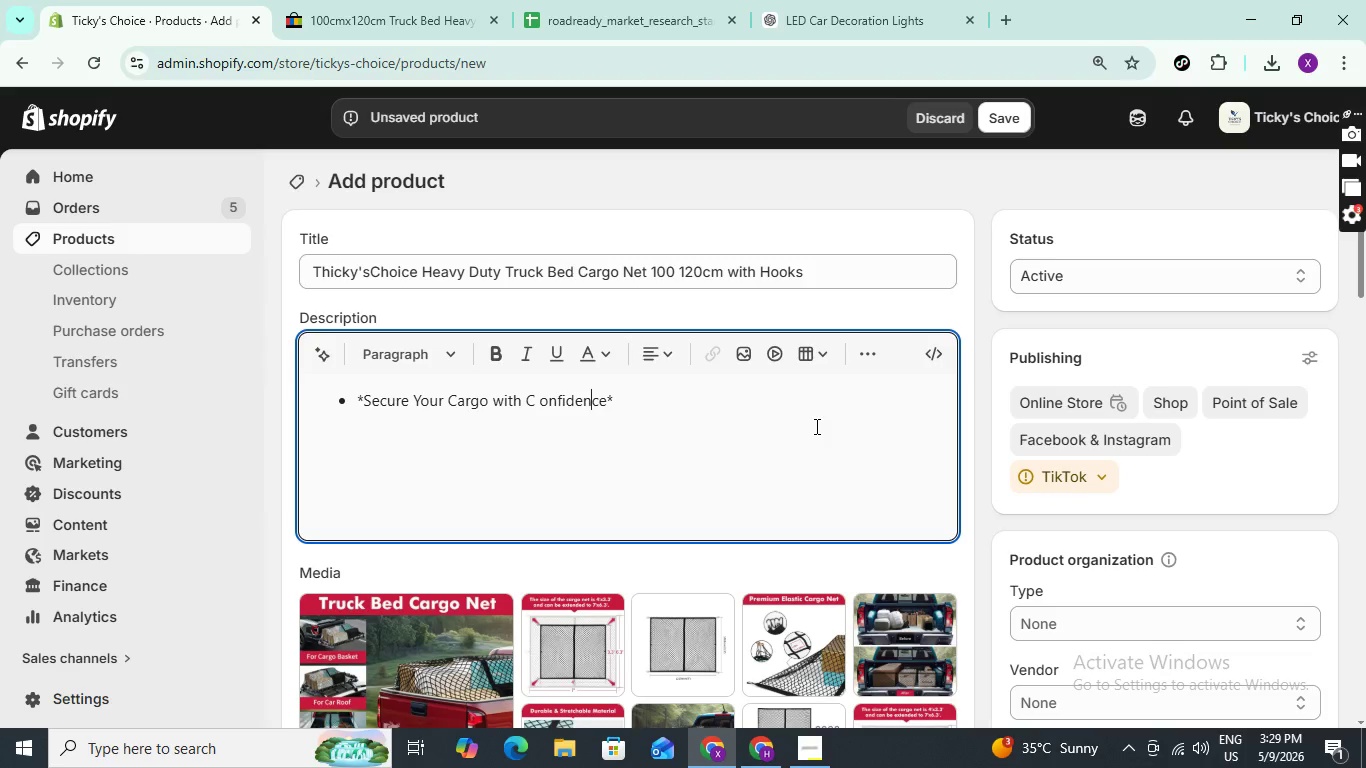 
key(ArrowRight)
 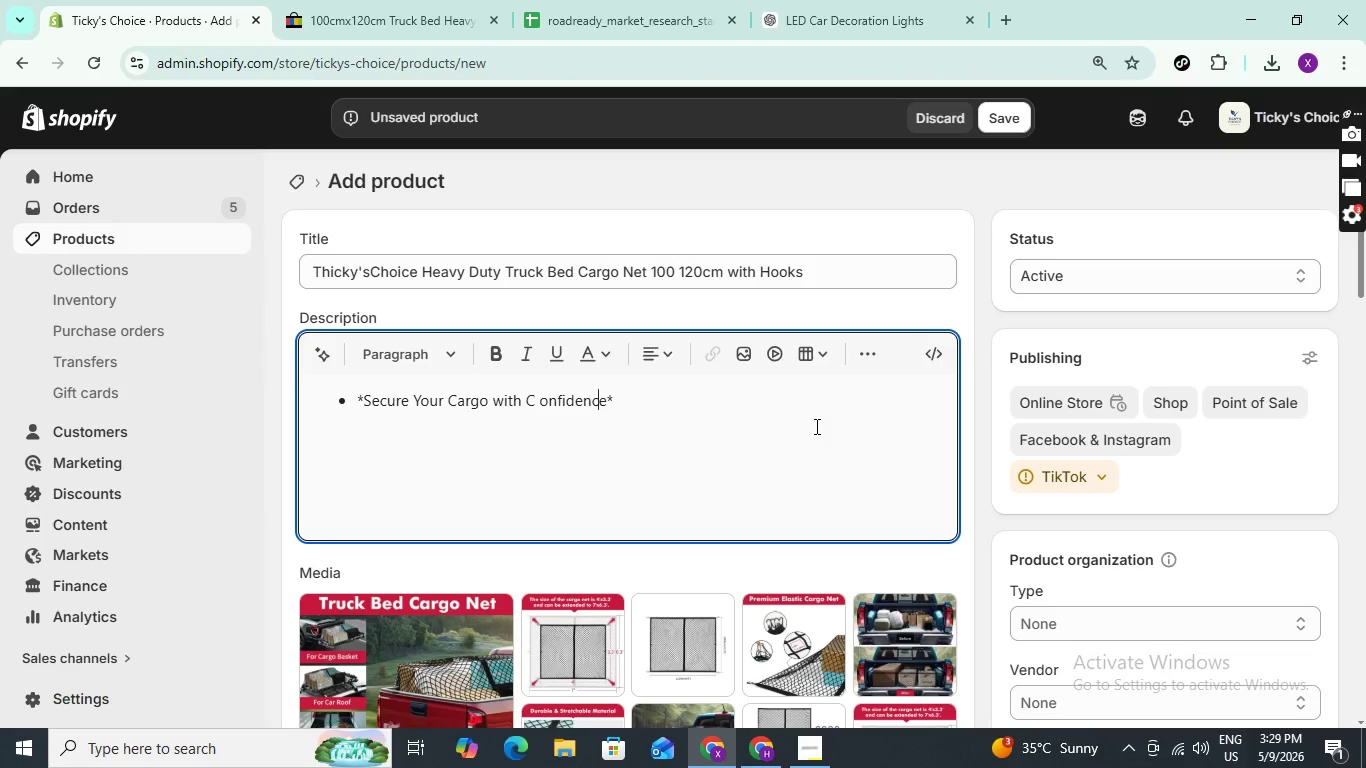 
key(ArrowRight)
 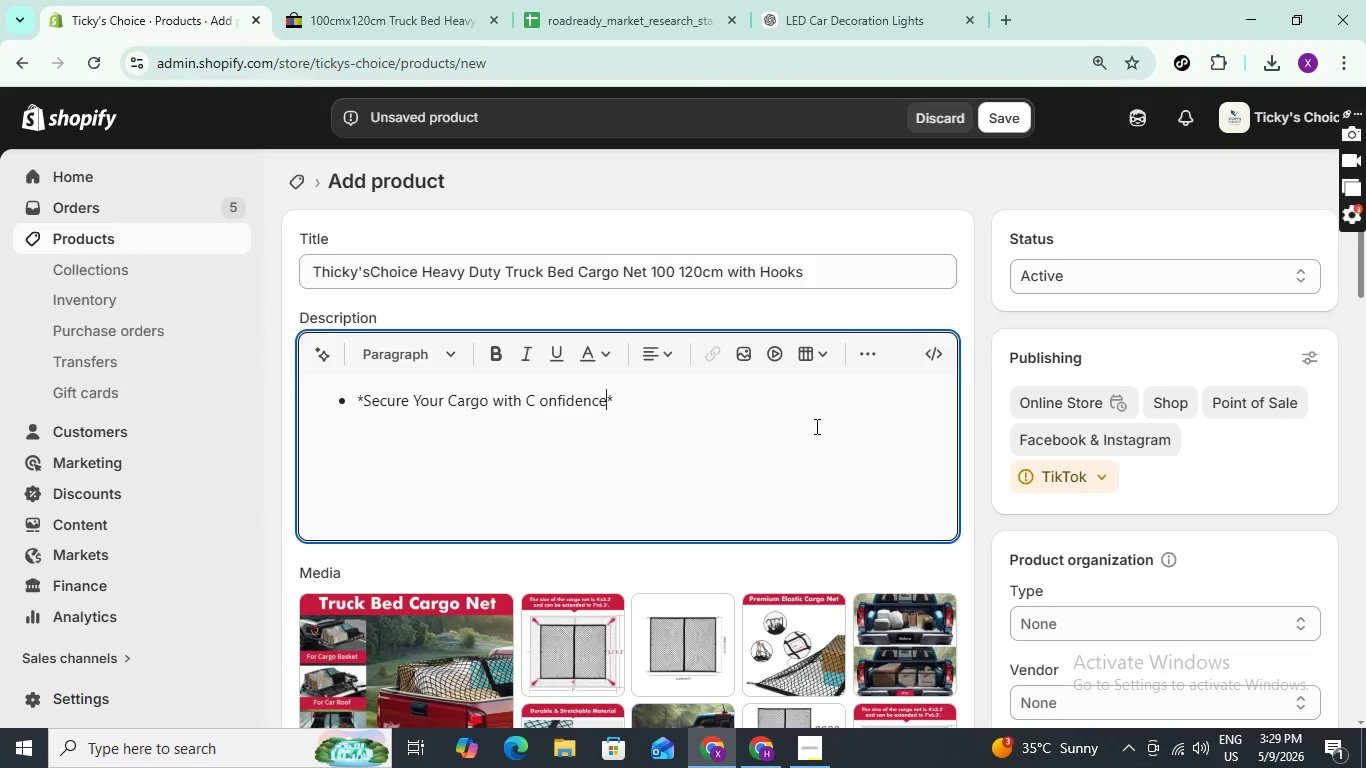 
key(ArrowRight)
 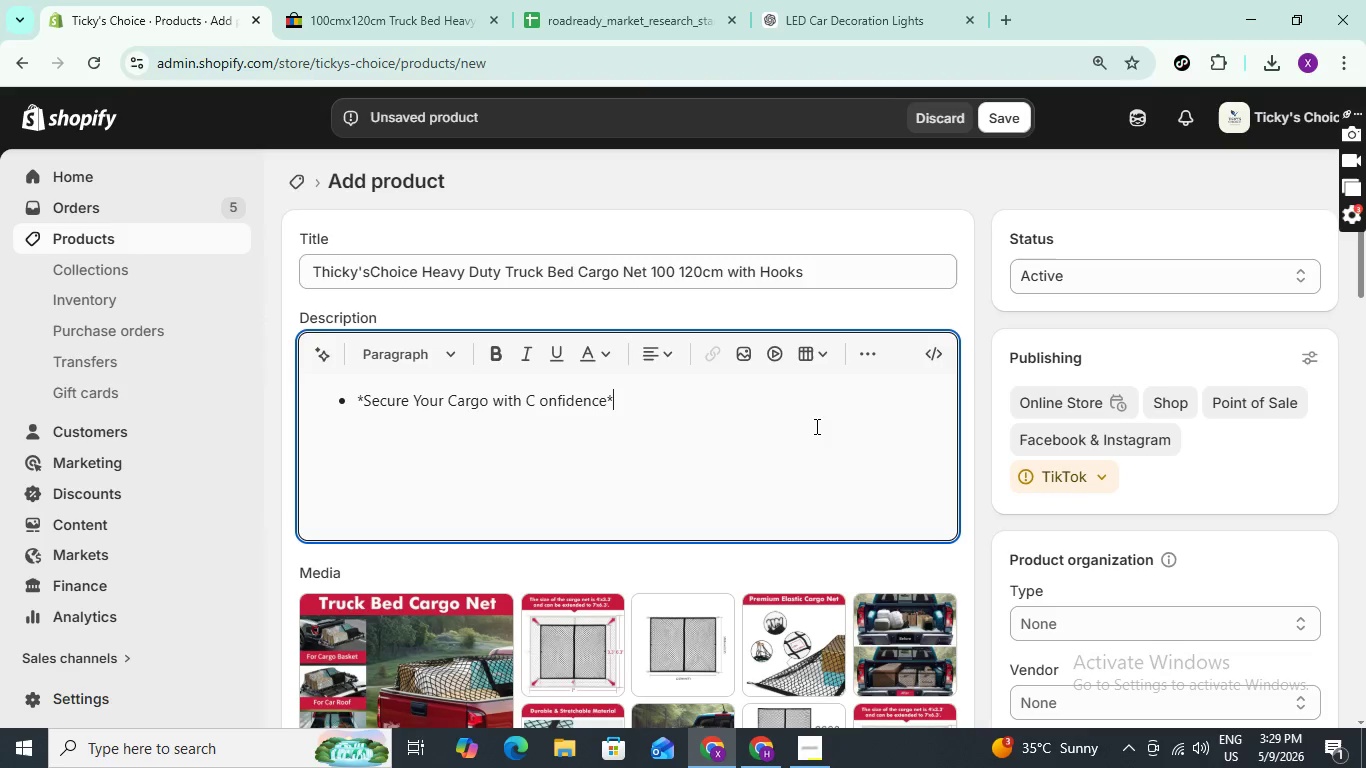 
key(ArrowRight)
 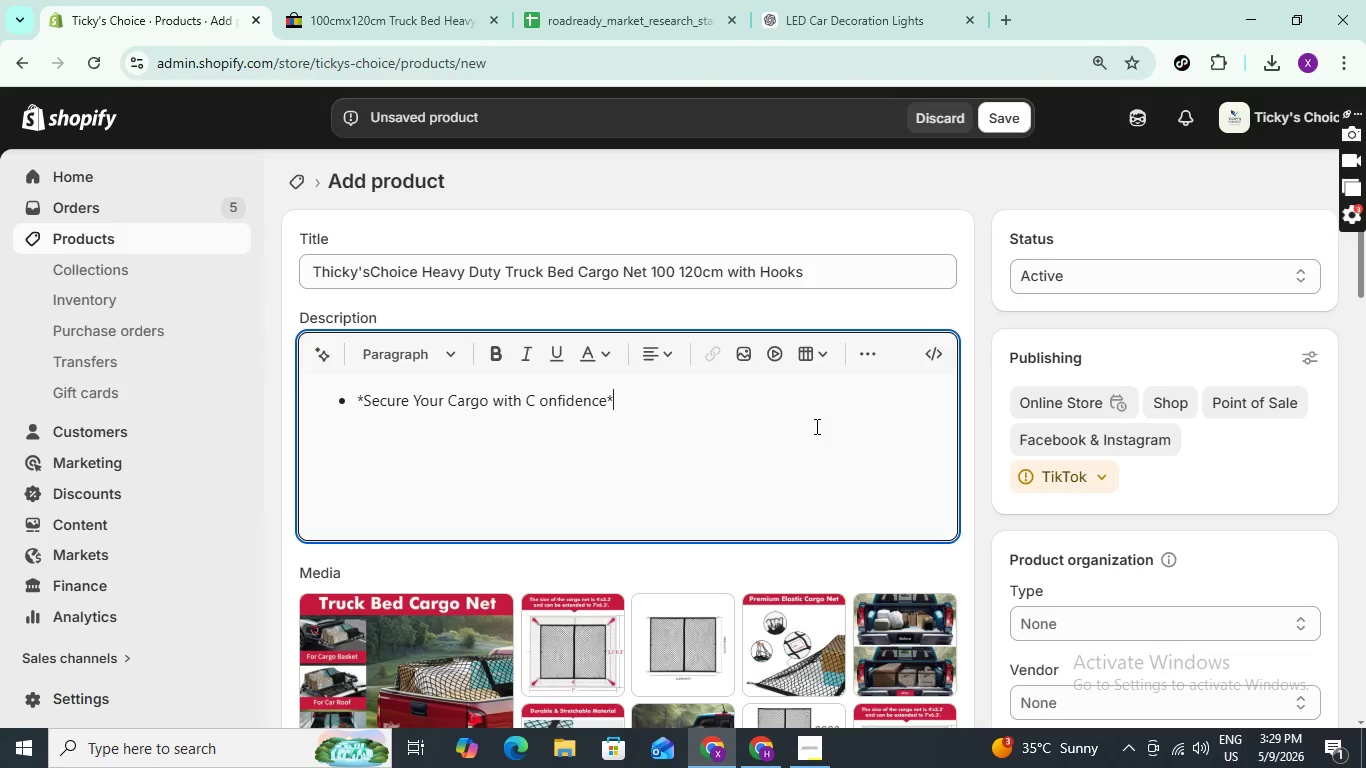 
type( - Keep luggaged )
key(Backspace)
type(')
key(Backspace)
type(;)
key(Backspace)
type(, )
 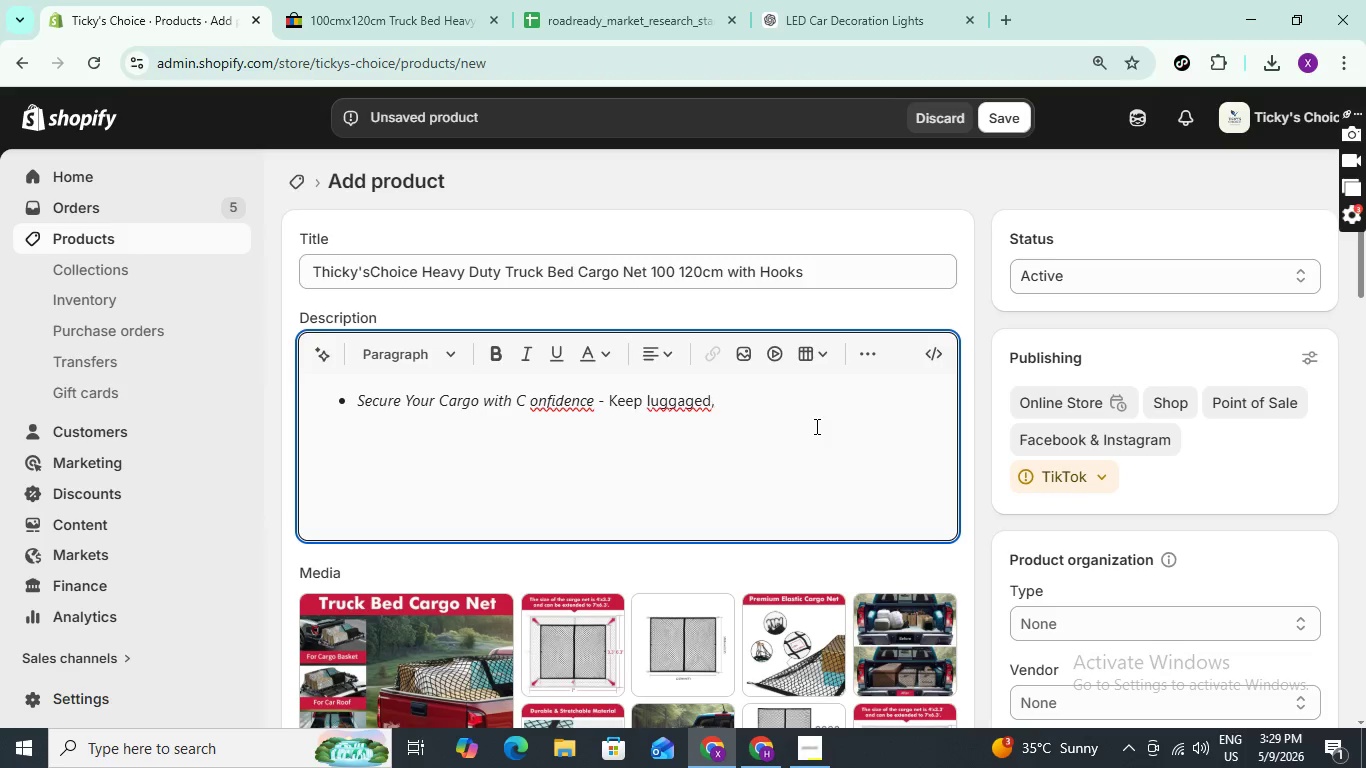 
type(tools, grocceries)
 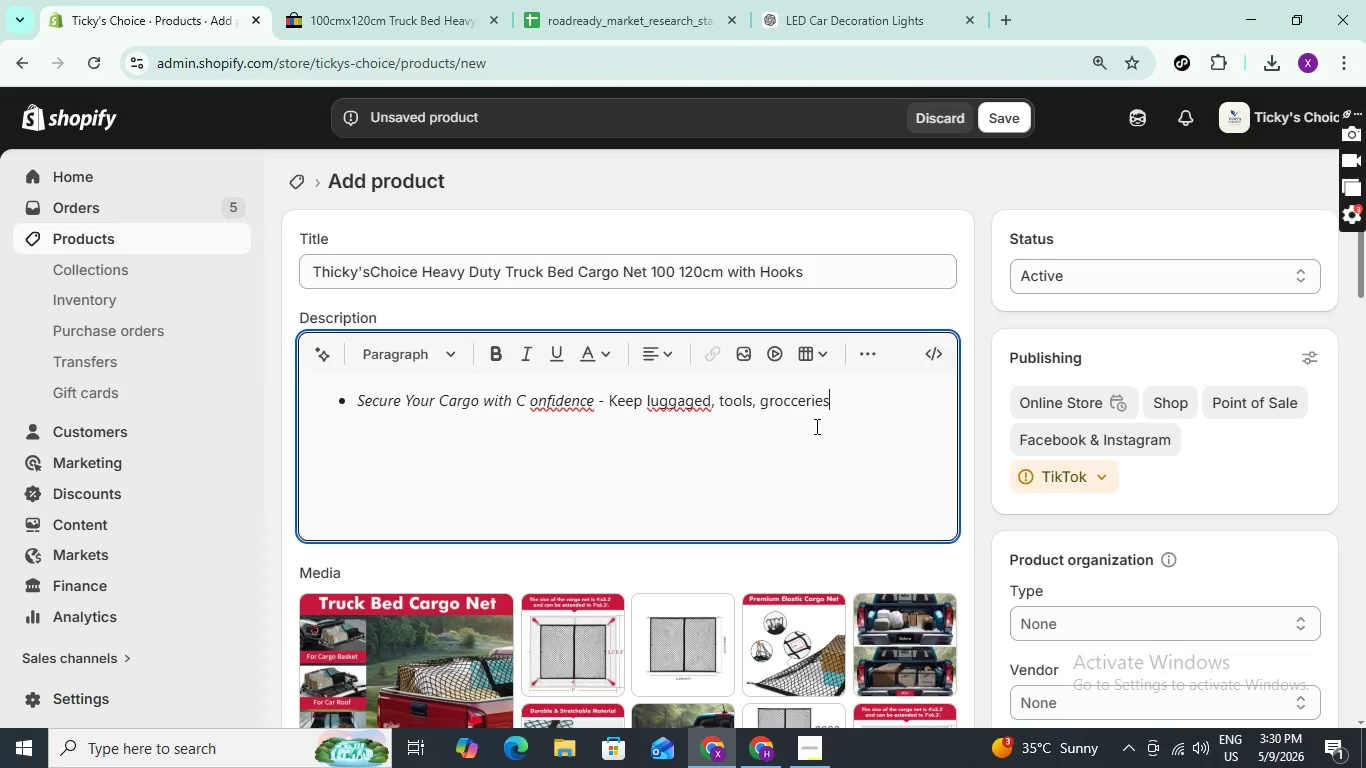 
wait(7.0)
 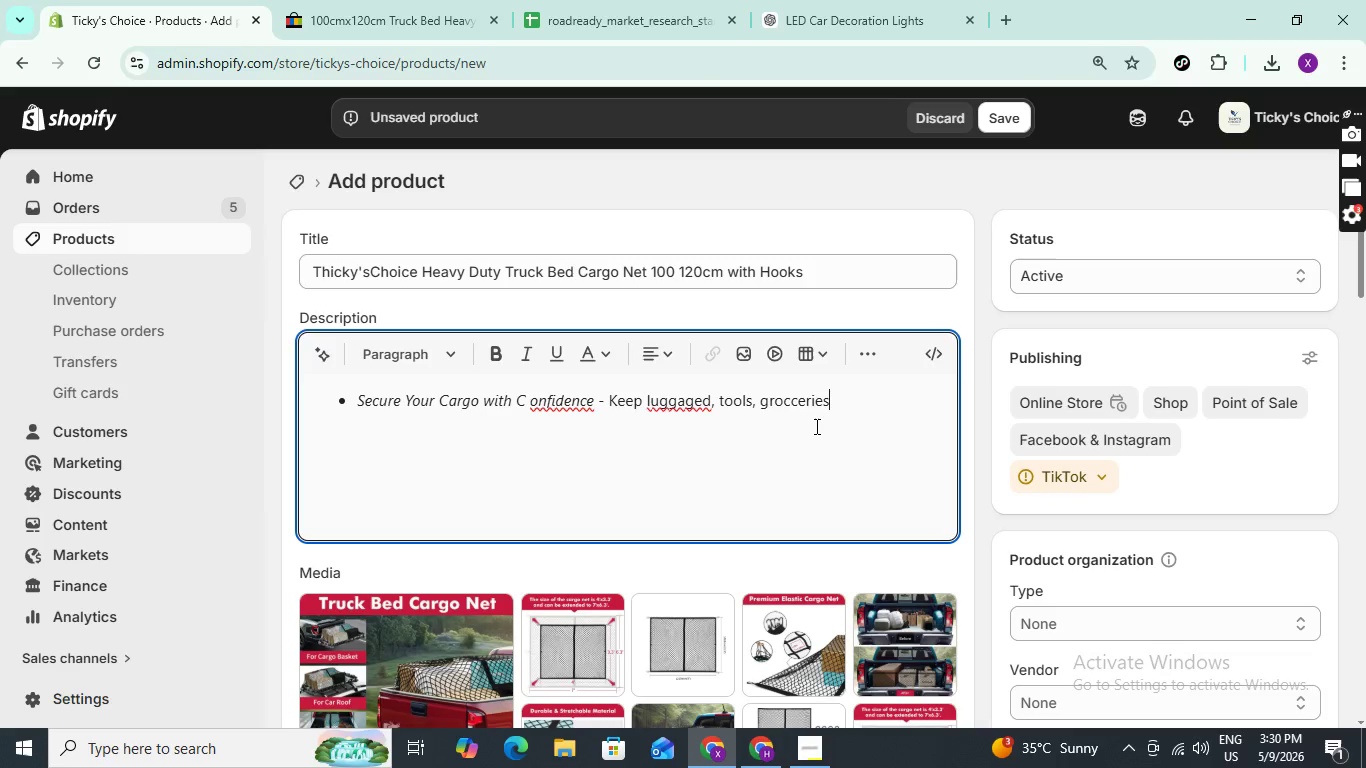 
key(ArrowLeft)
 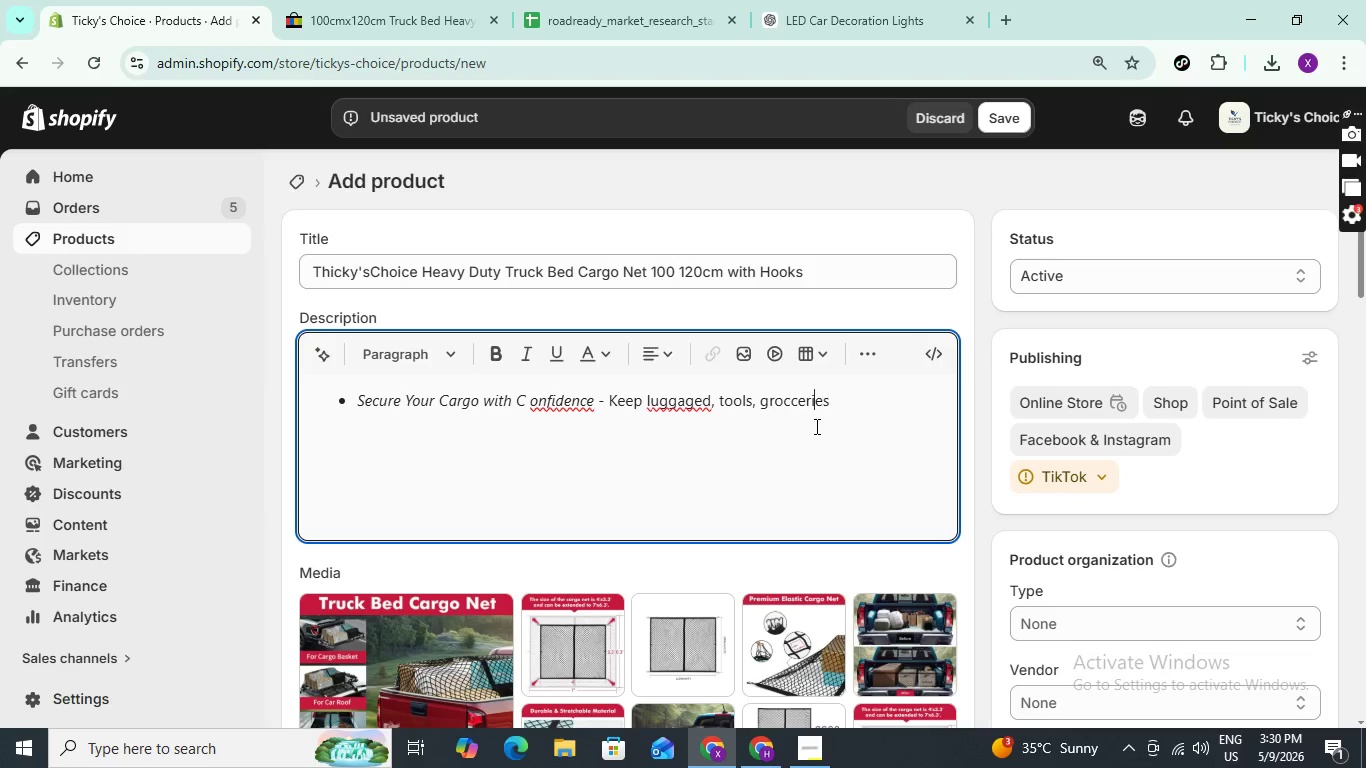 
key(ArrowLeft)
 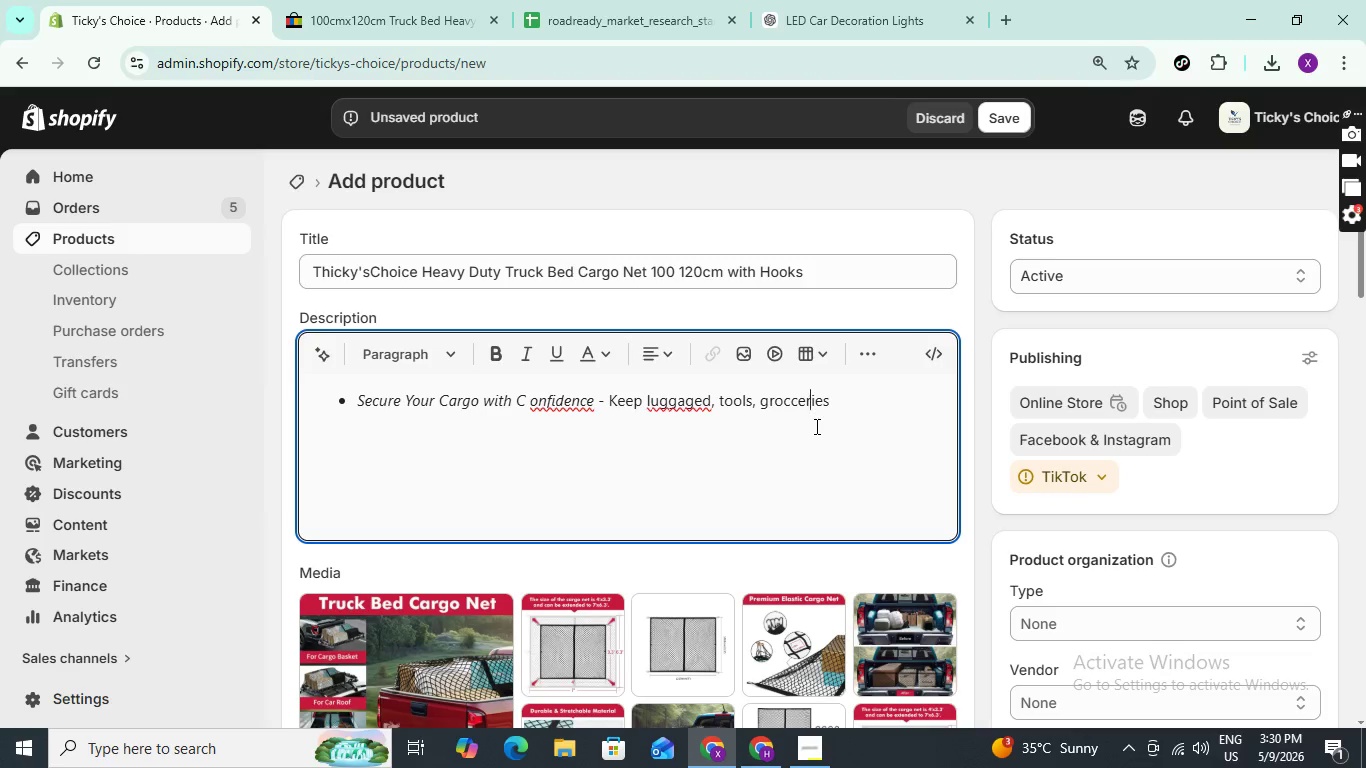 
key(ArrowLeft)
 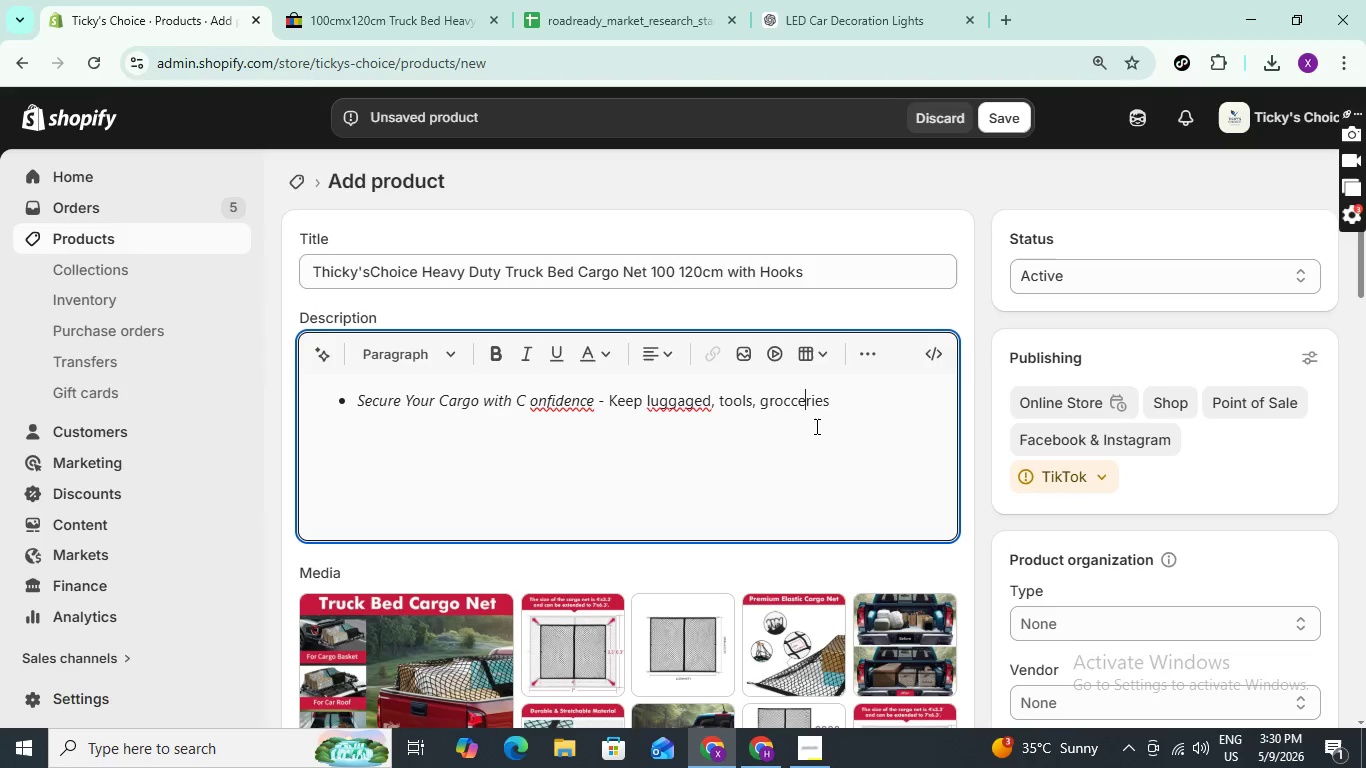 
key(ArrowLeft)
 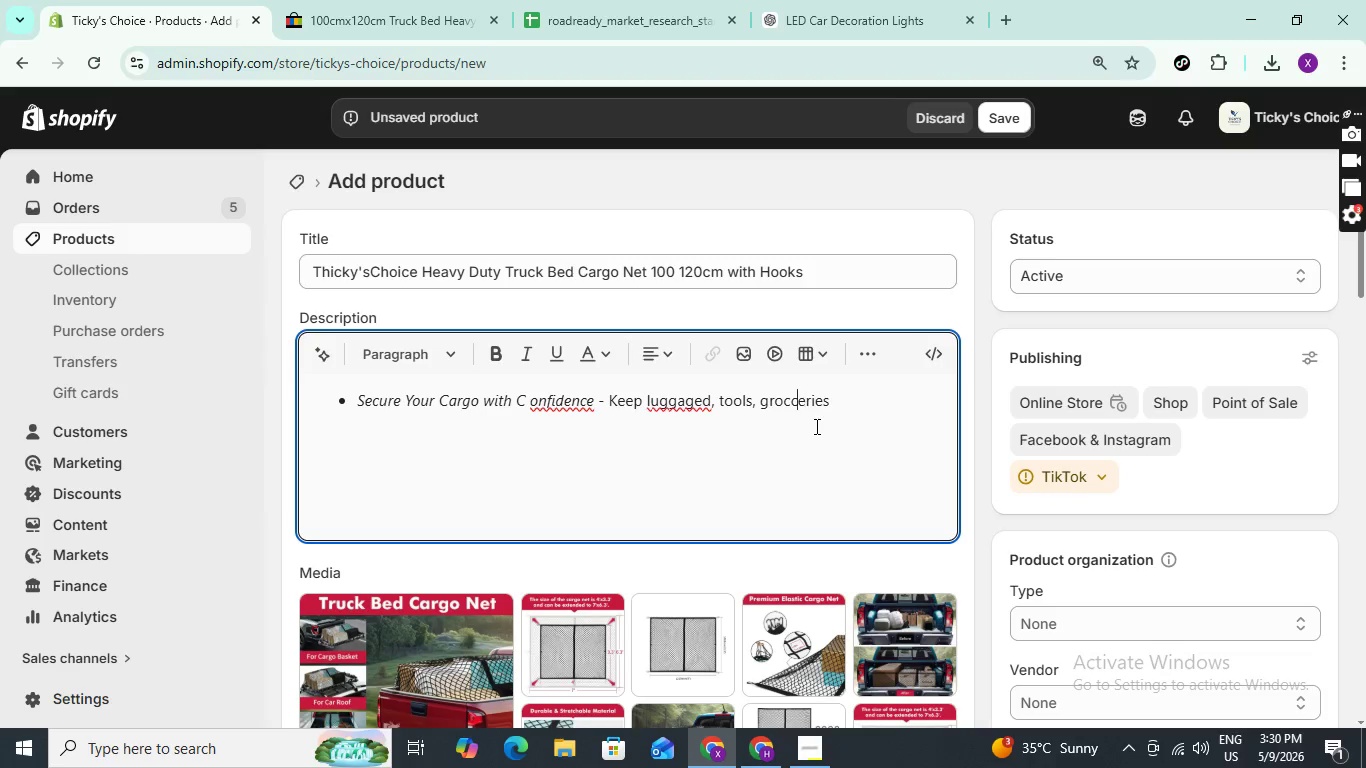 
key(ArrowLeft)
 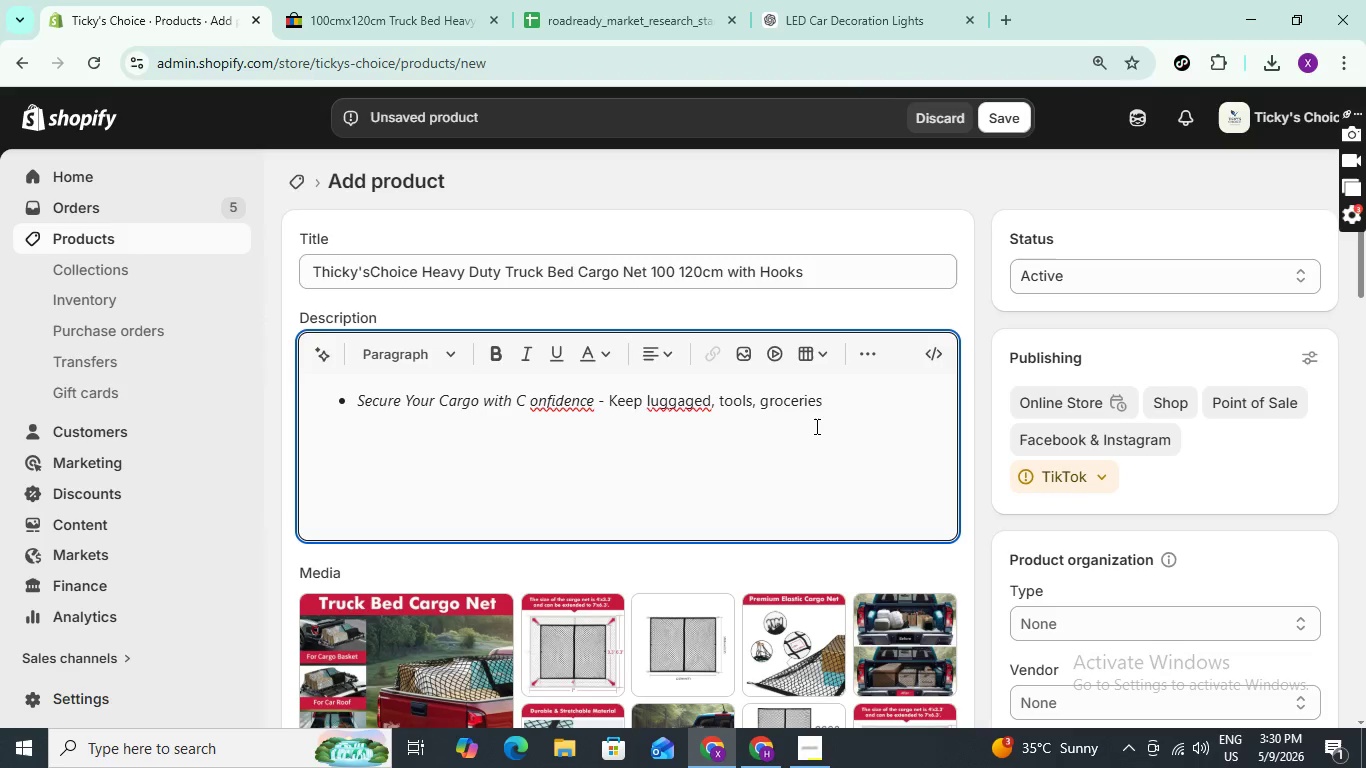 
key(Backspace)
 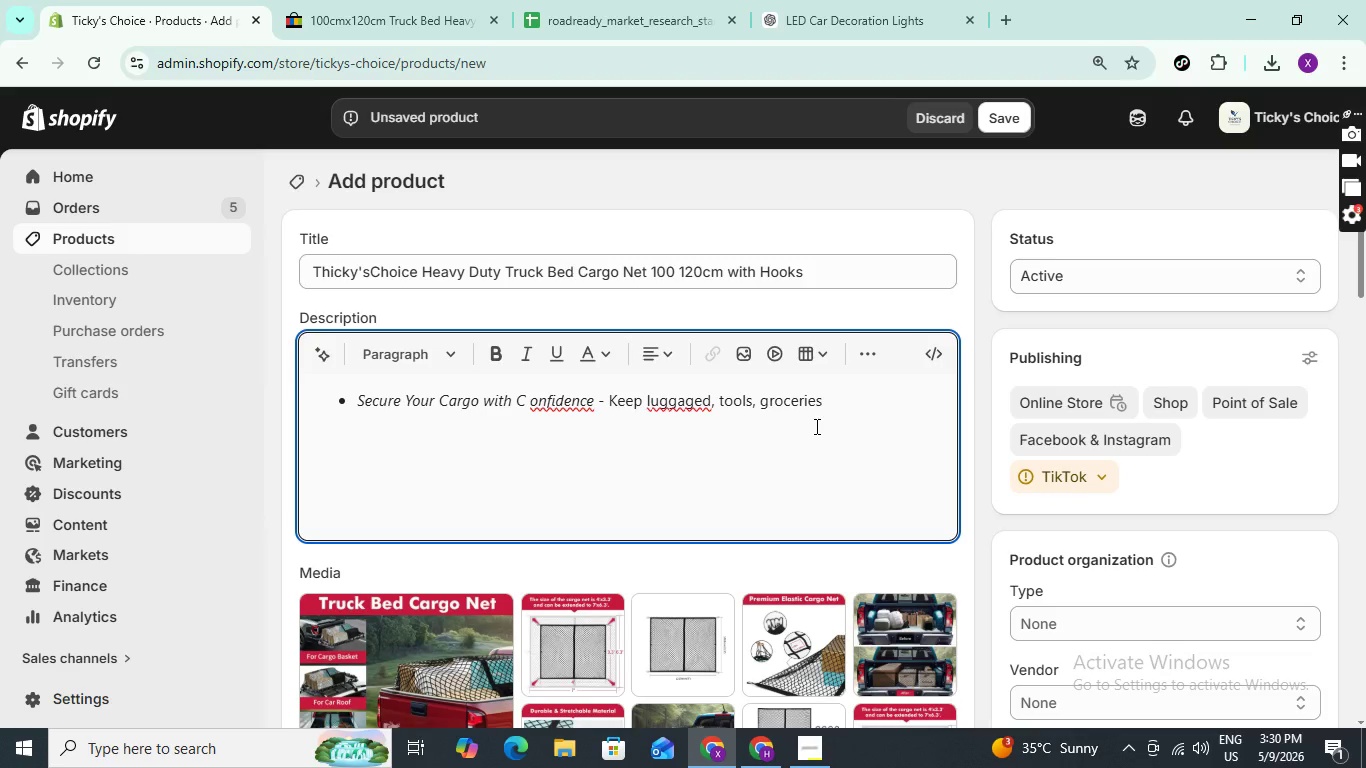 
key(ArrowRight)
 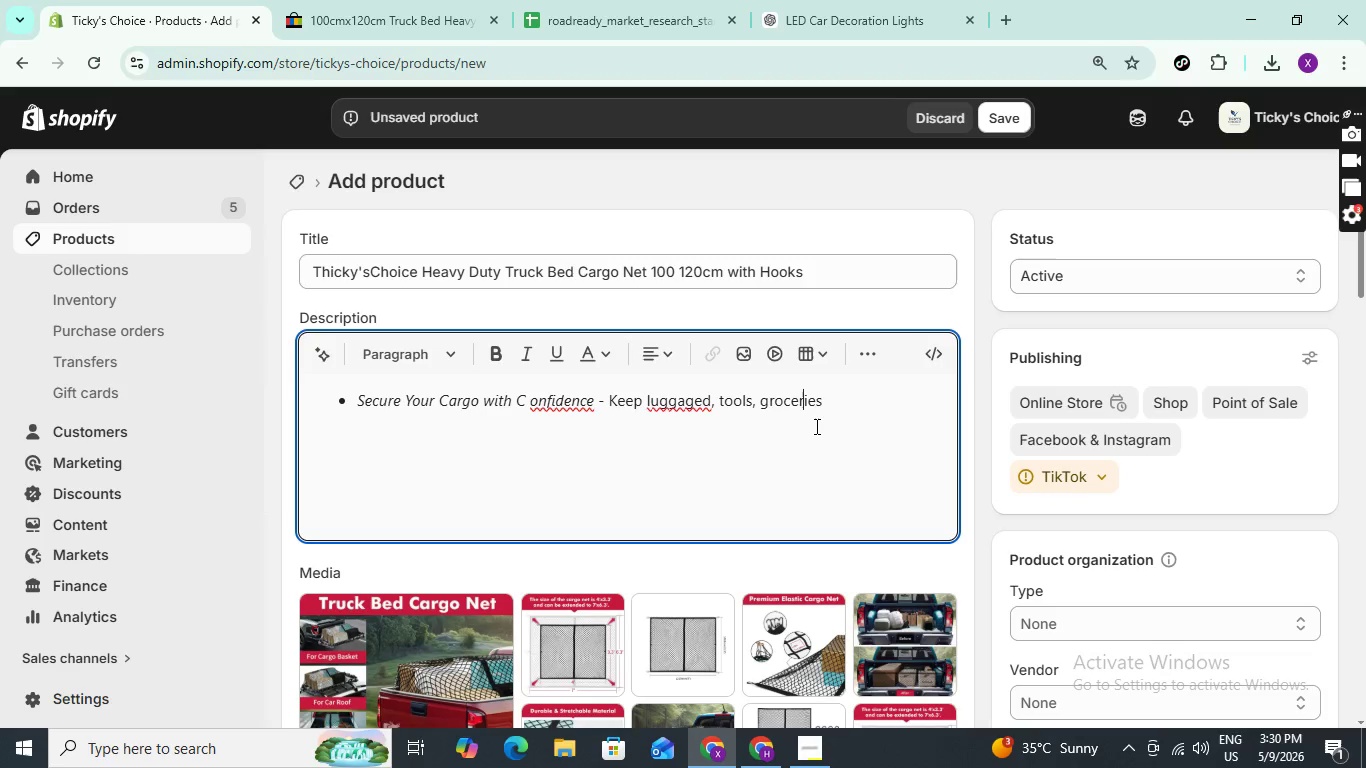 
key(ArrowRight)
 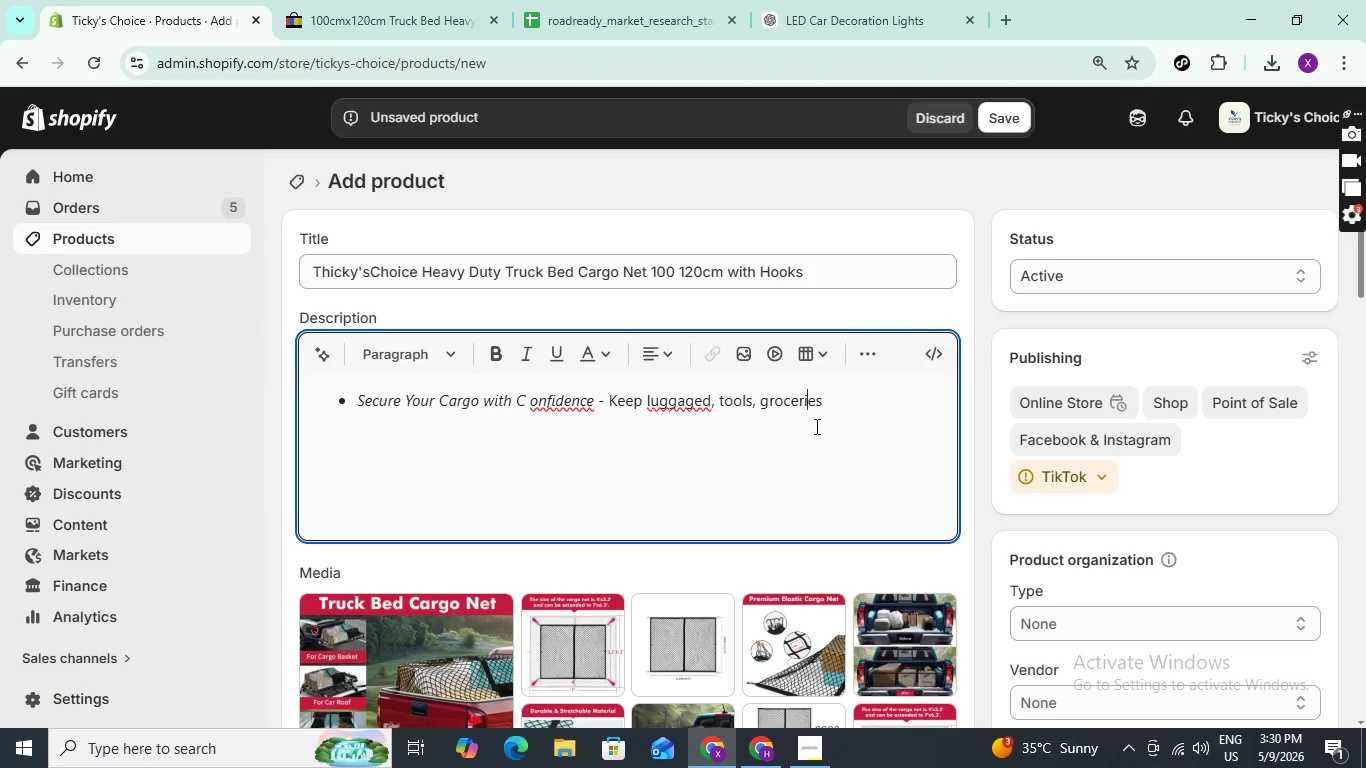 
key(ArrowRight)
 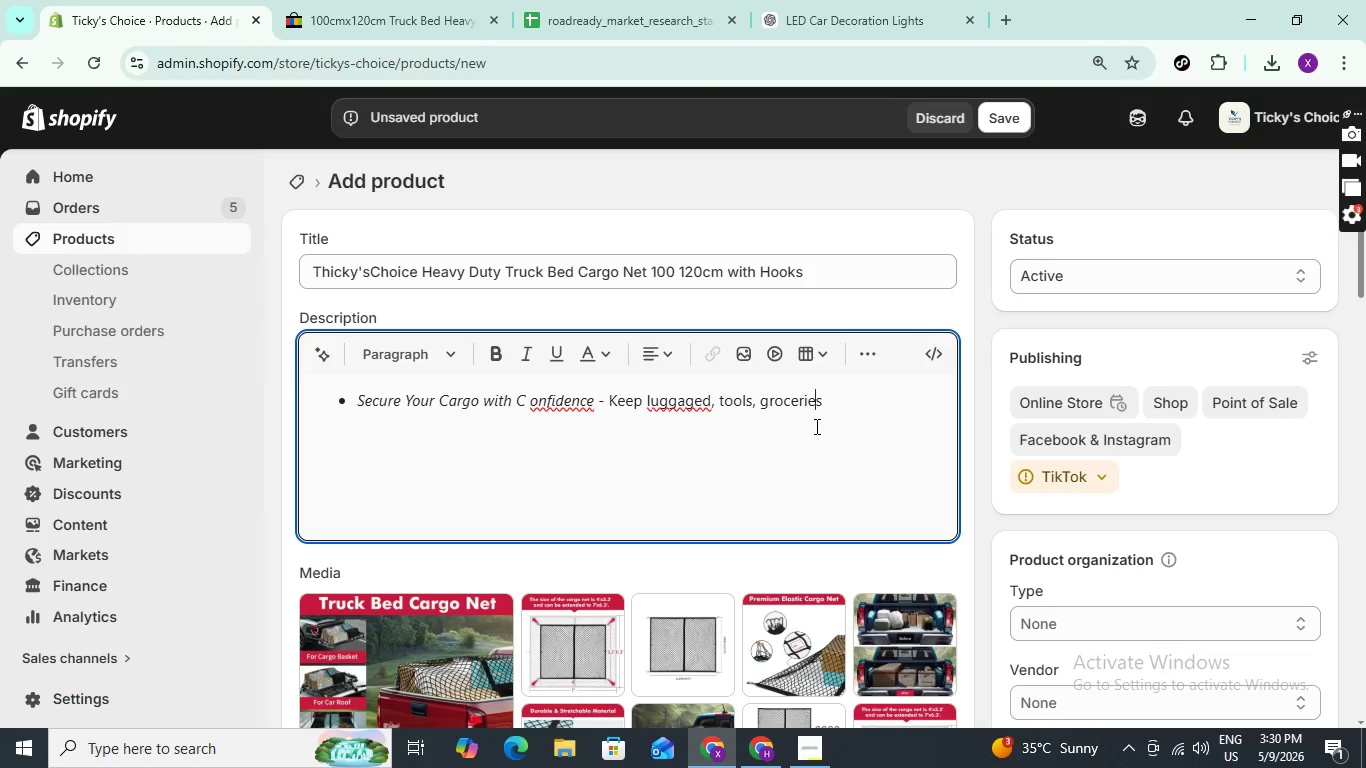 
key(ArrowRight)
 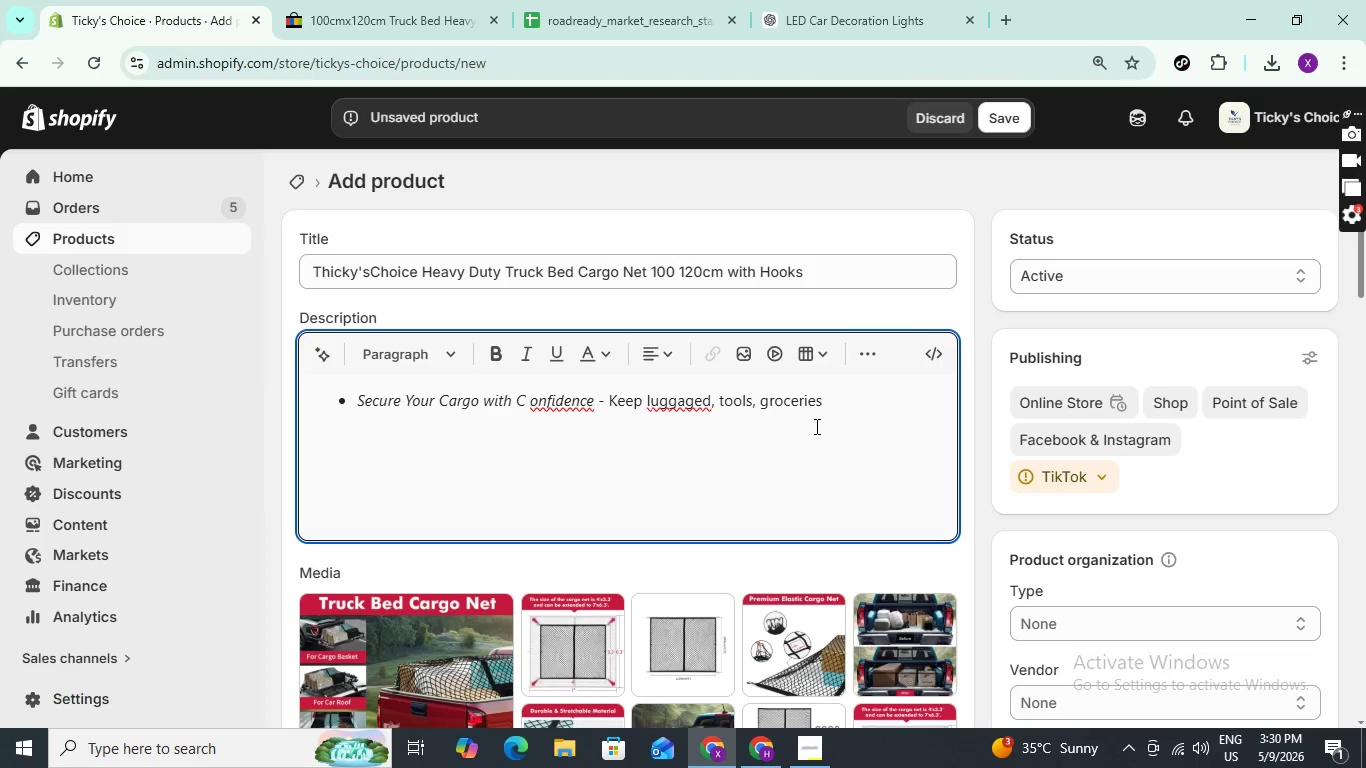 
wait(6.12)
 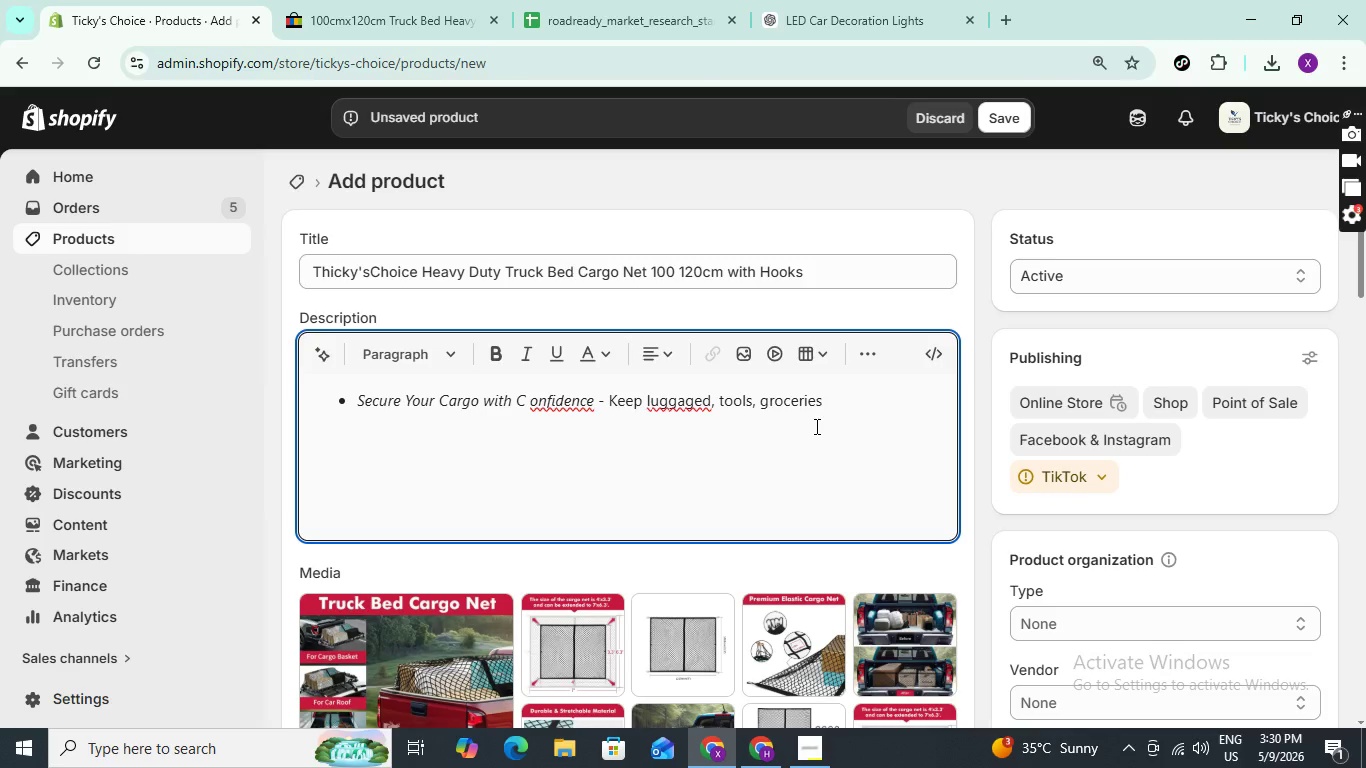 
hold_key(key=ArrowLeft, duration=0.89)
 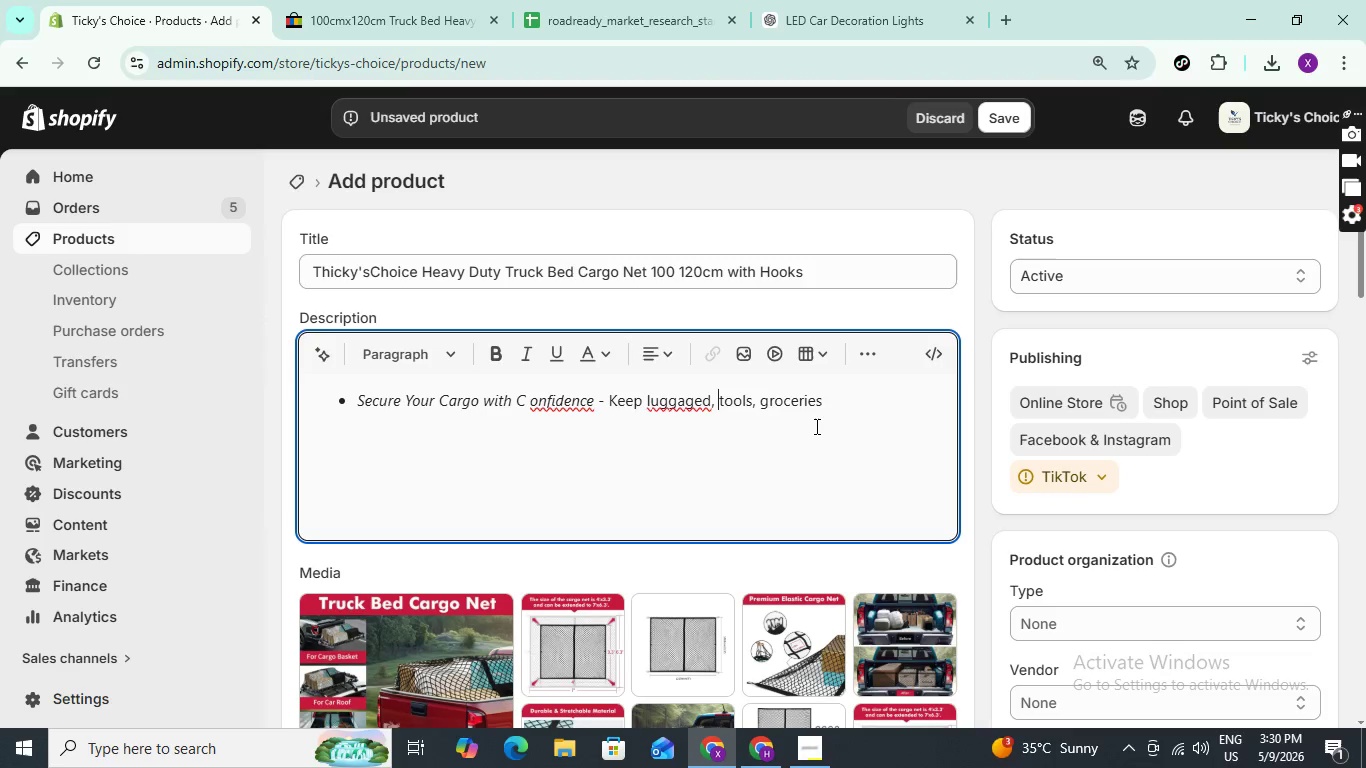 
key(ArrowLeft)
 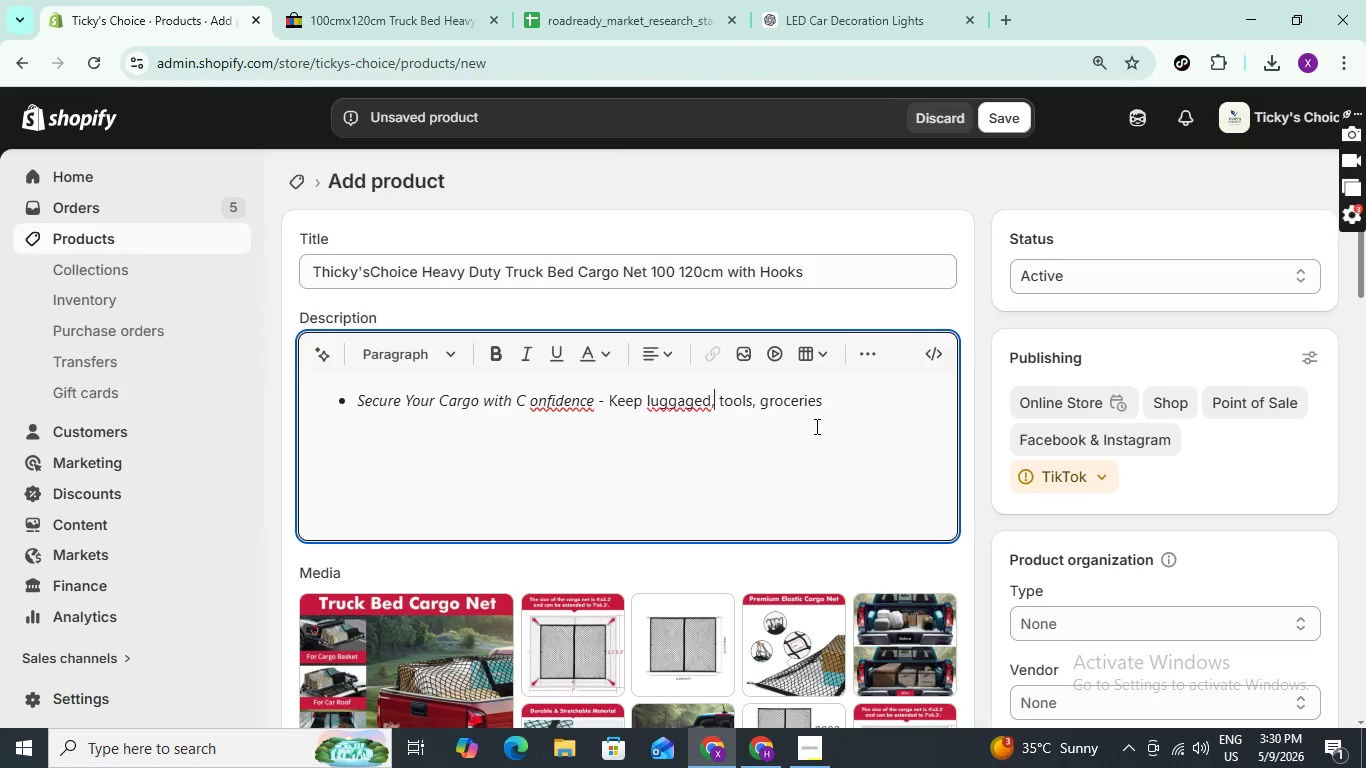 
key(ArrowLeft)
 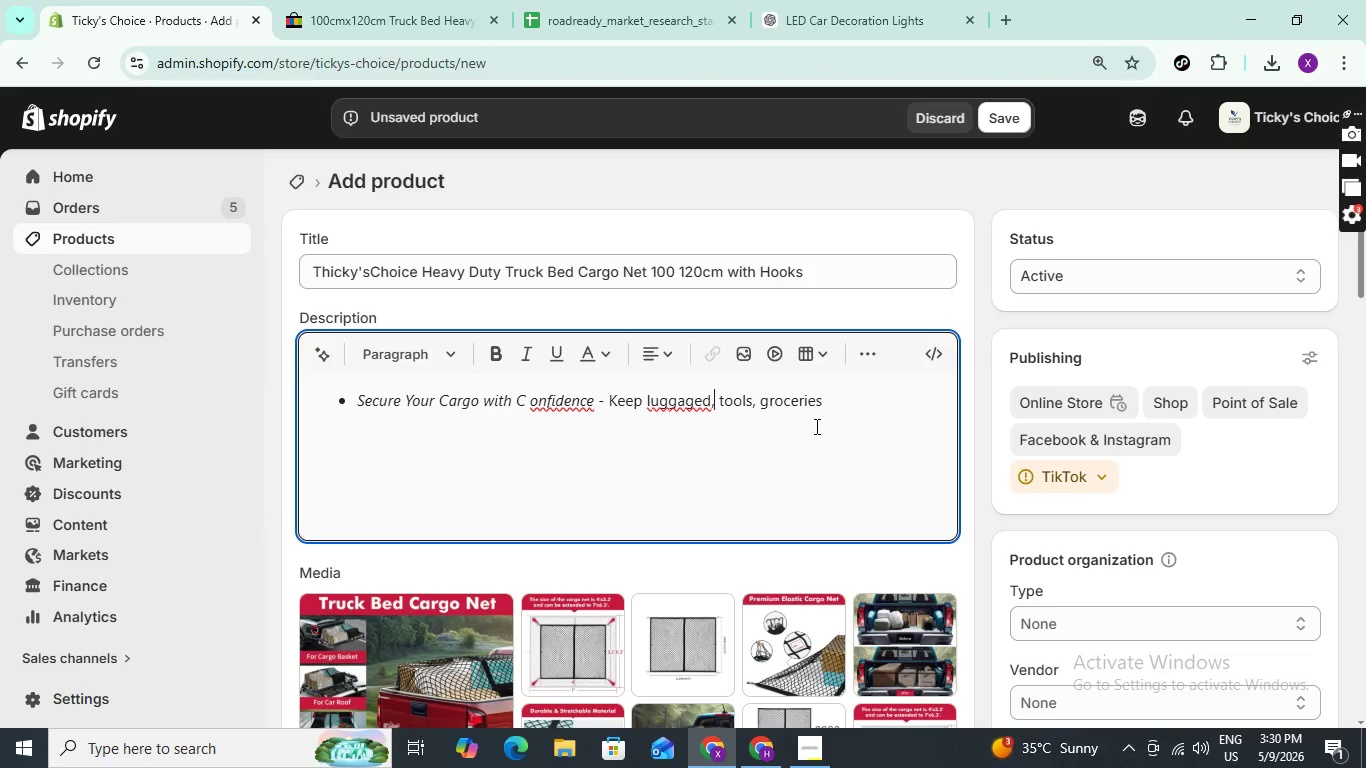 
key(ArrowLeft)
 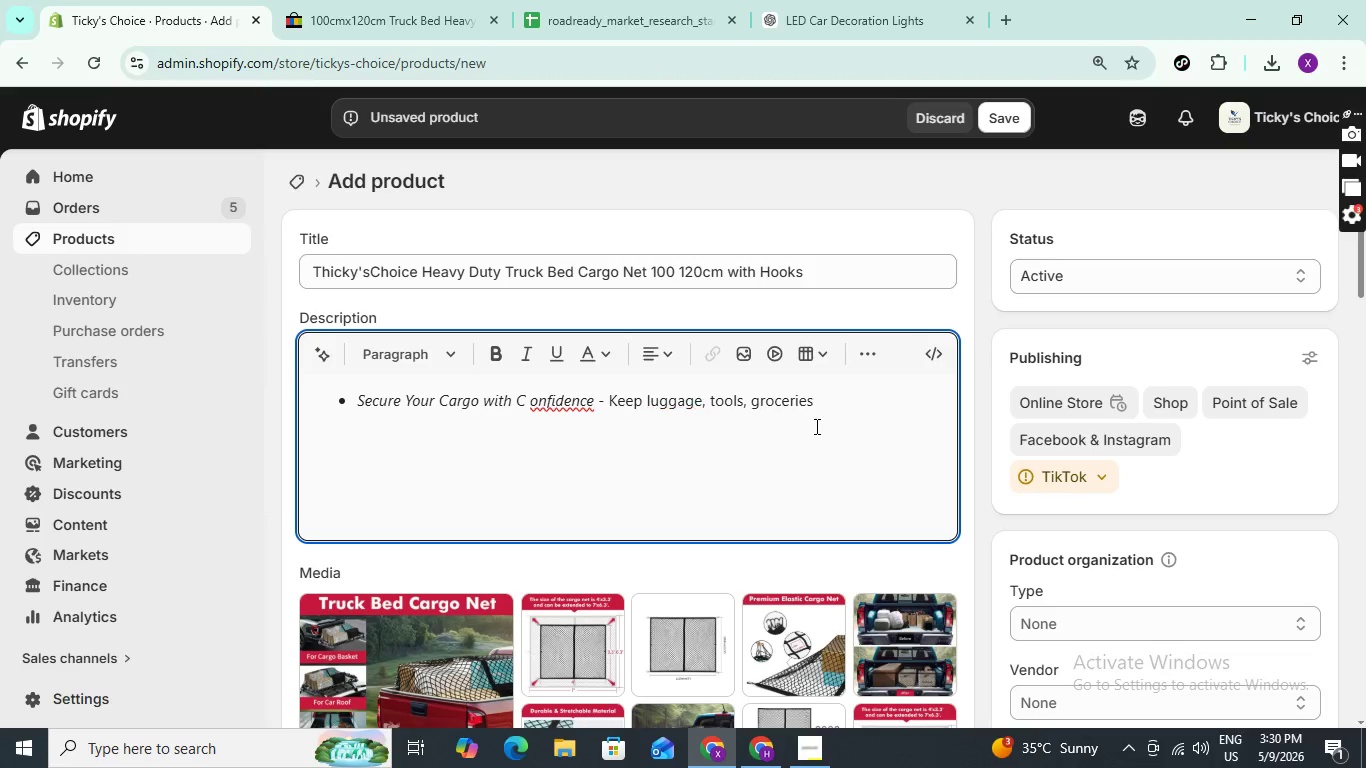 
key(Backspace)
 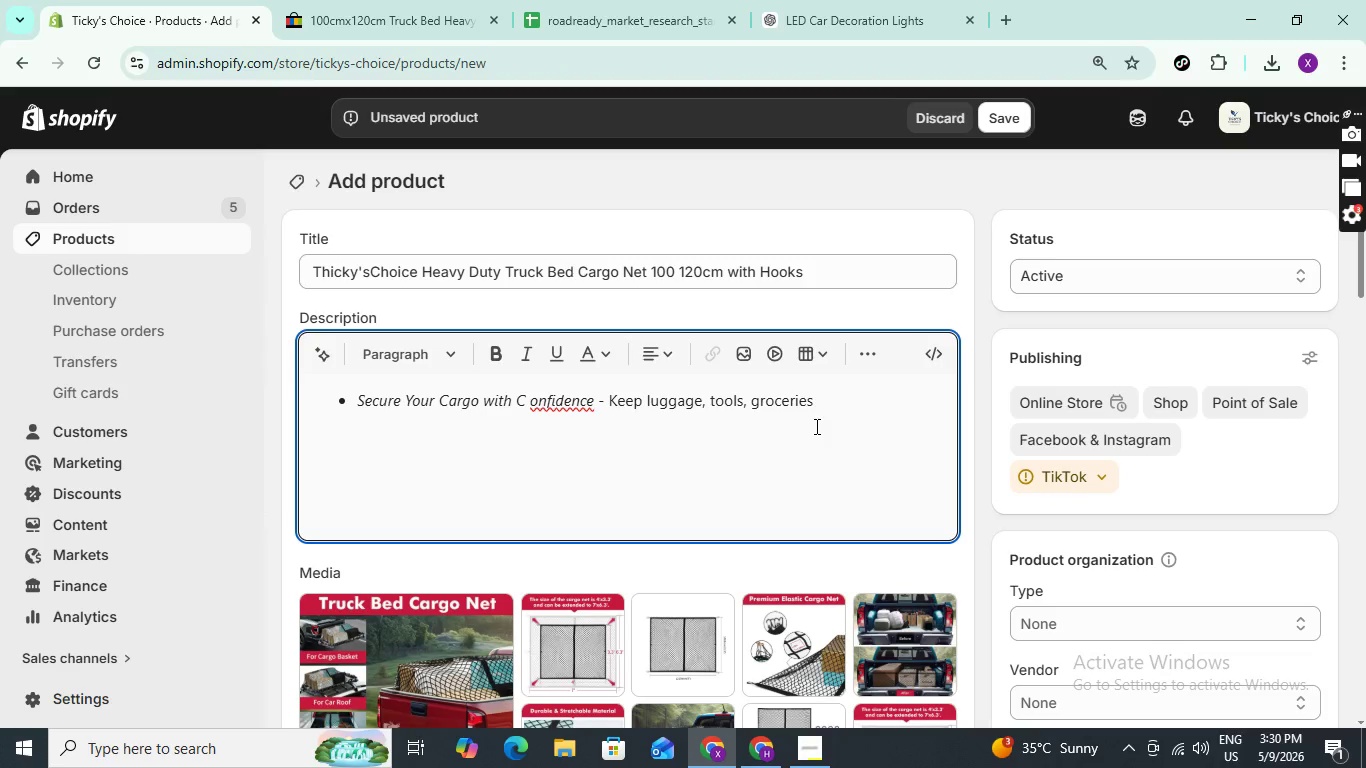 
hold_key(key=ArrowLeft, duration=0.88)
 